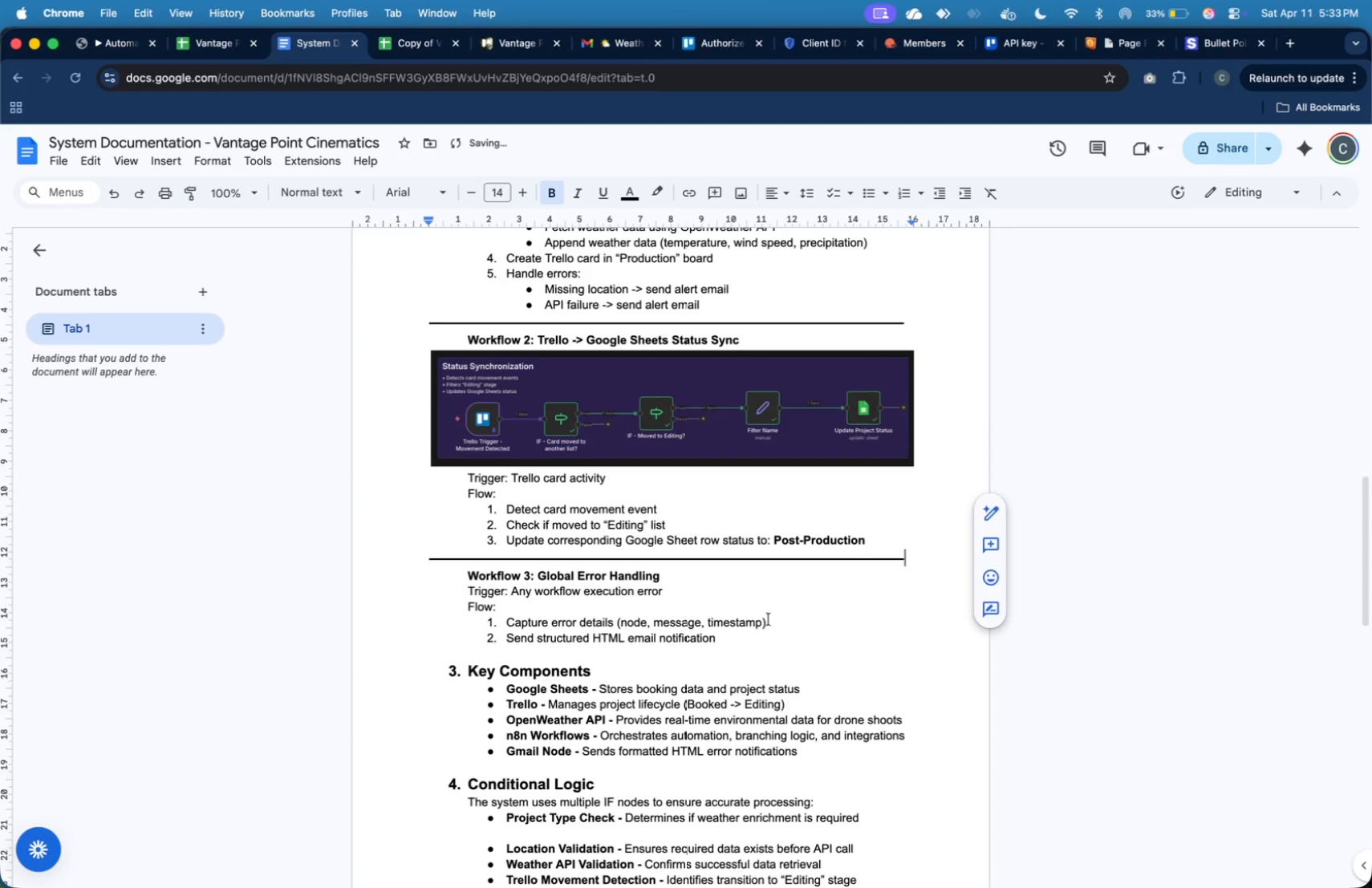 
left_click([776, 574])
 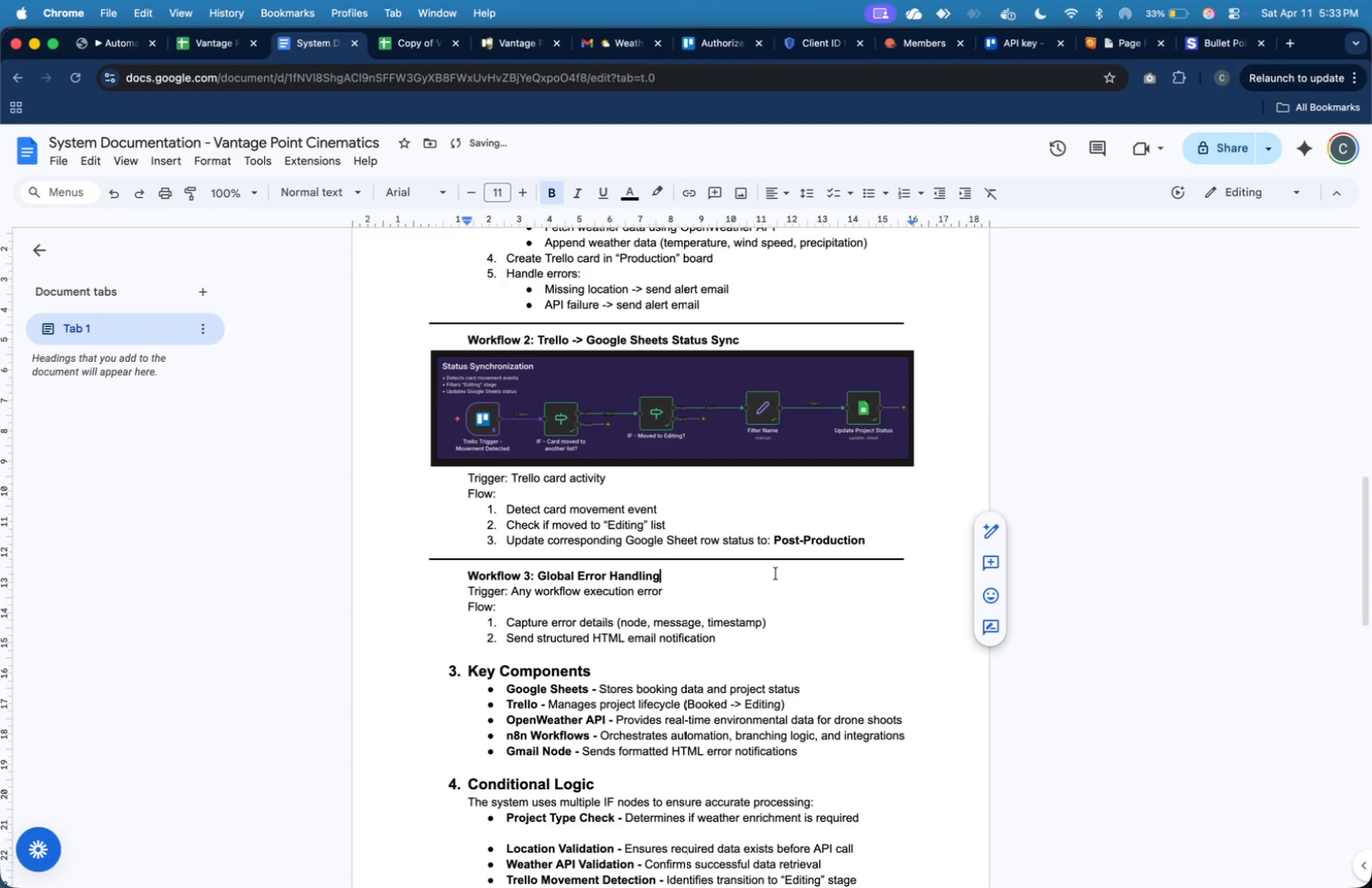 
key(Enter)
 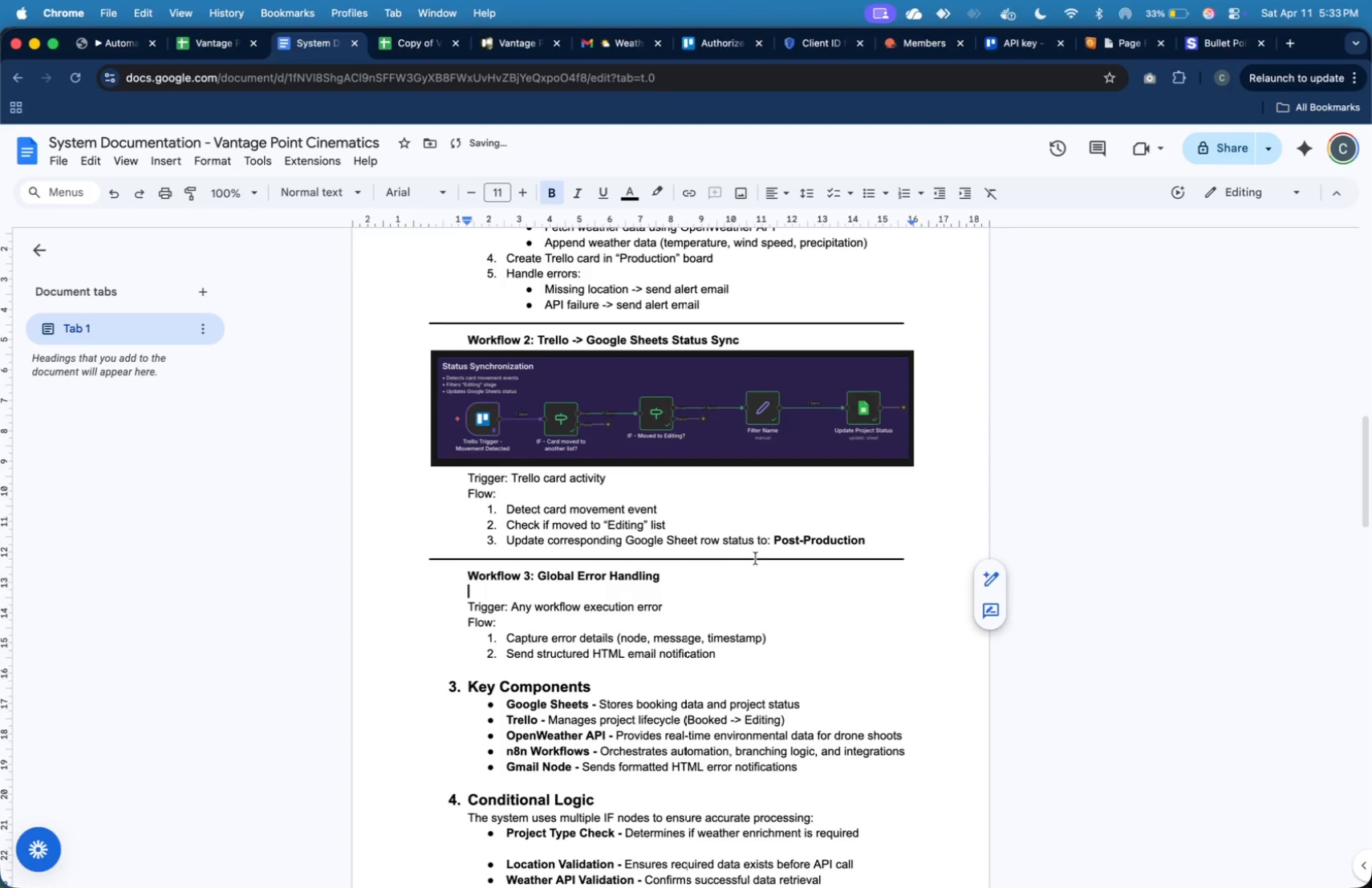 
key(Backspace)
 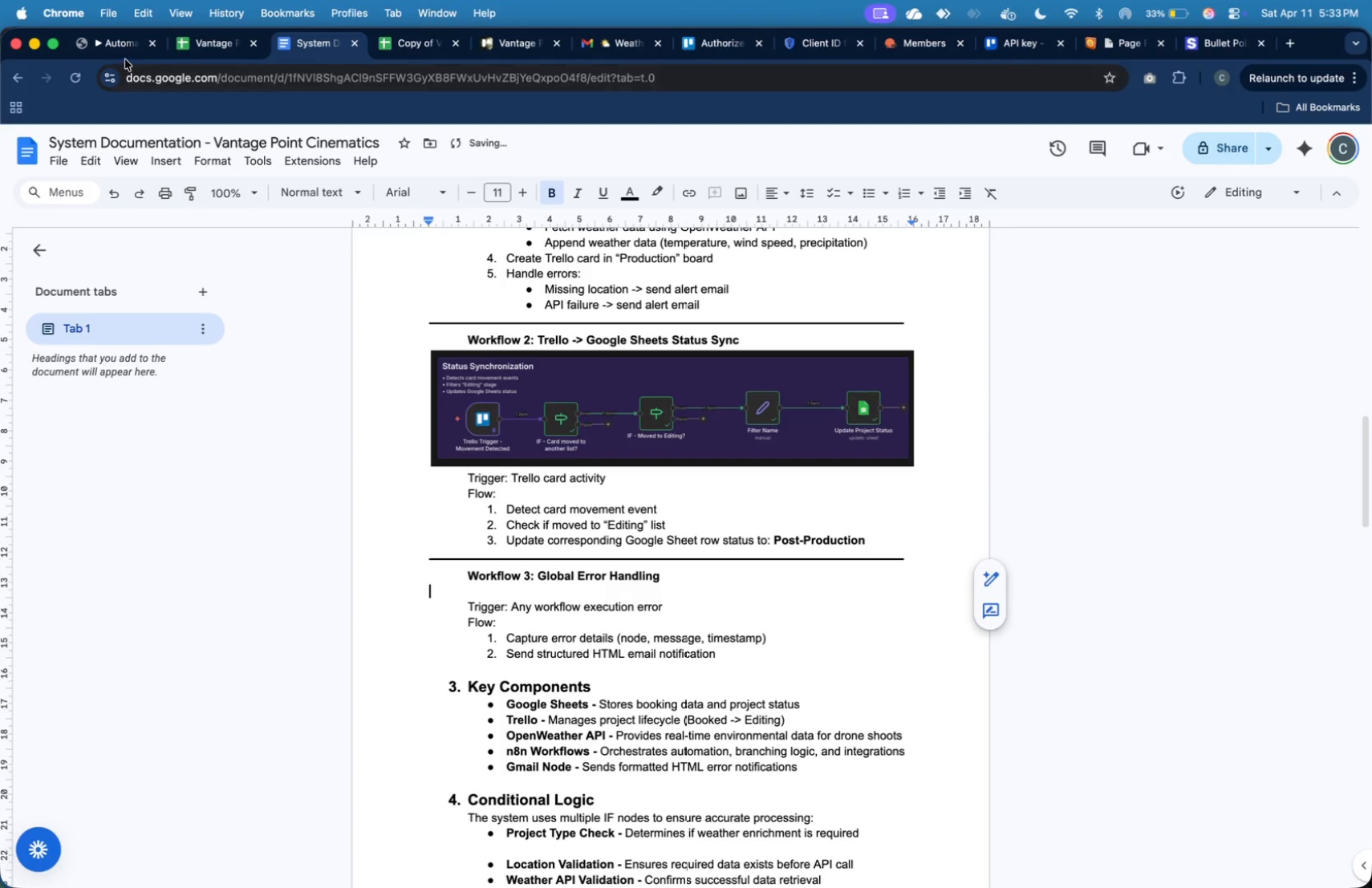 
left_click([124, 48])
 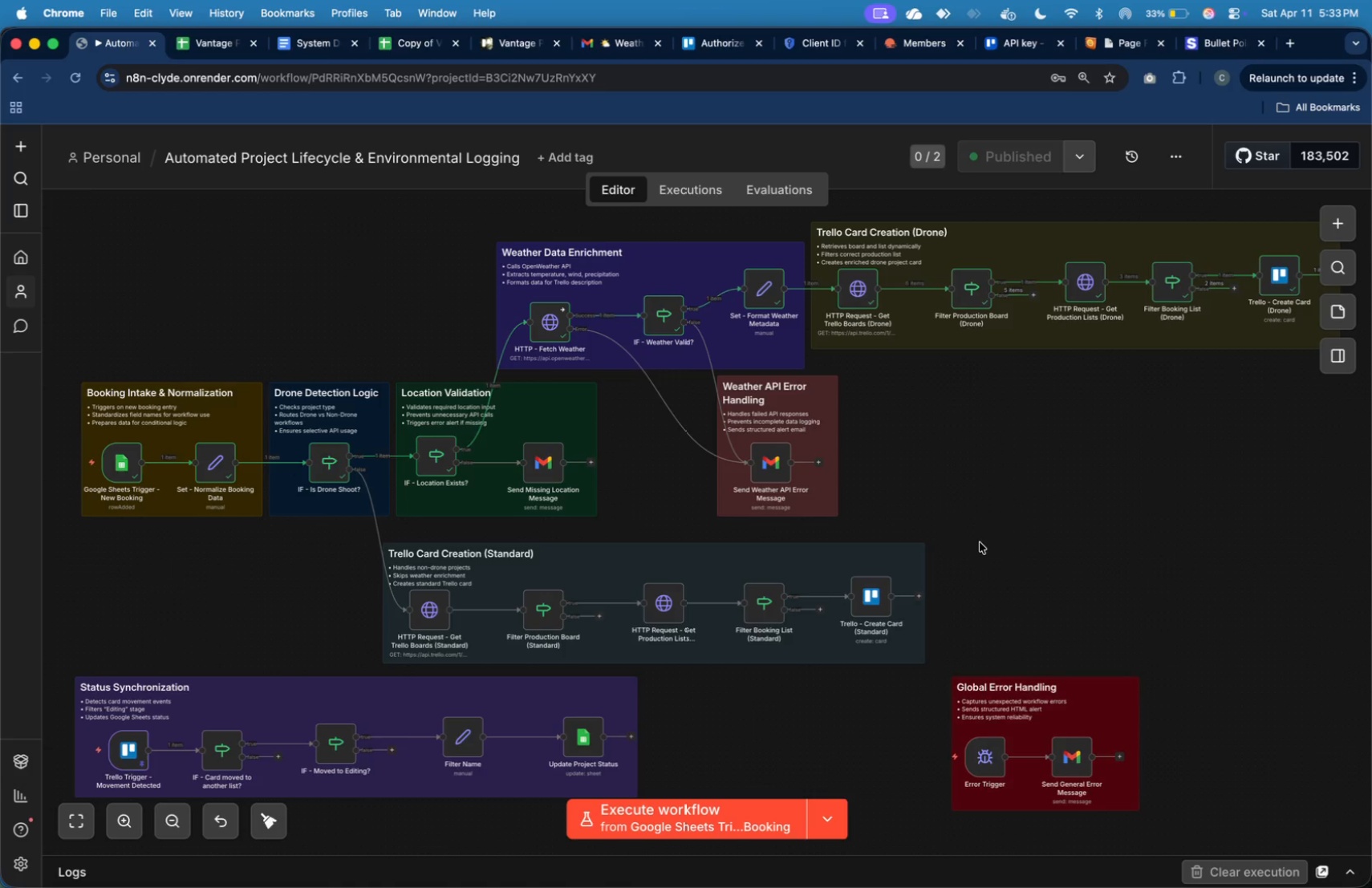 
scroll: coordinate [979, 542], scroll_direction: down, amount: 1.0
 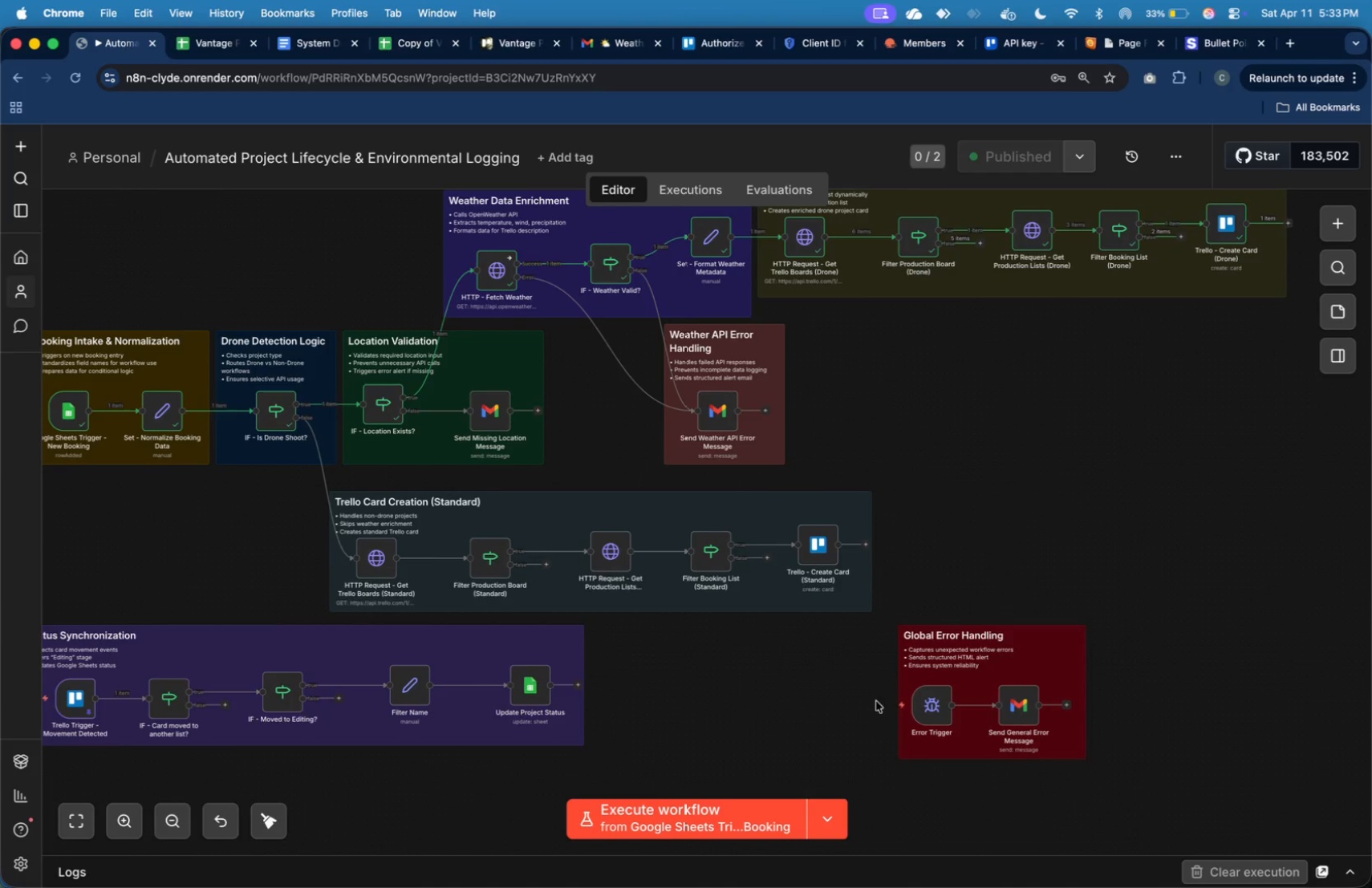 
left_click([840, 824])
 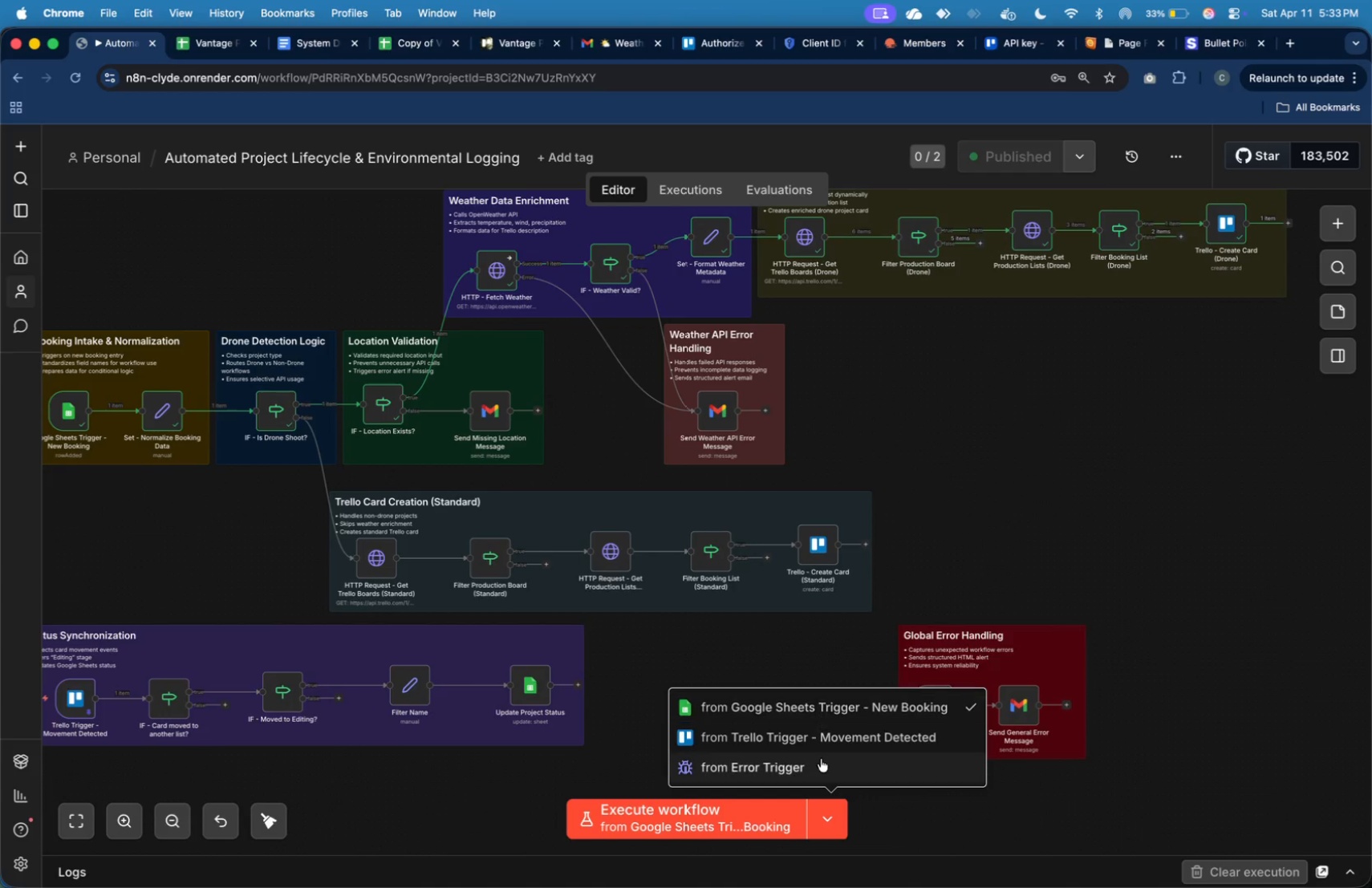 
left_click([822, 770])
 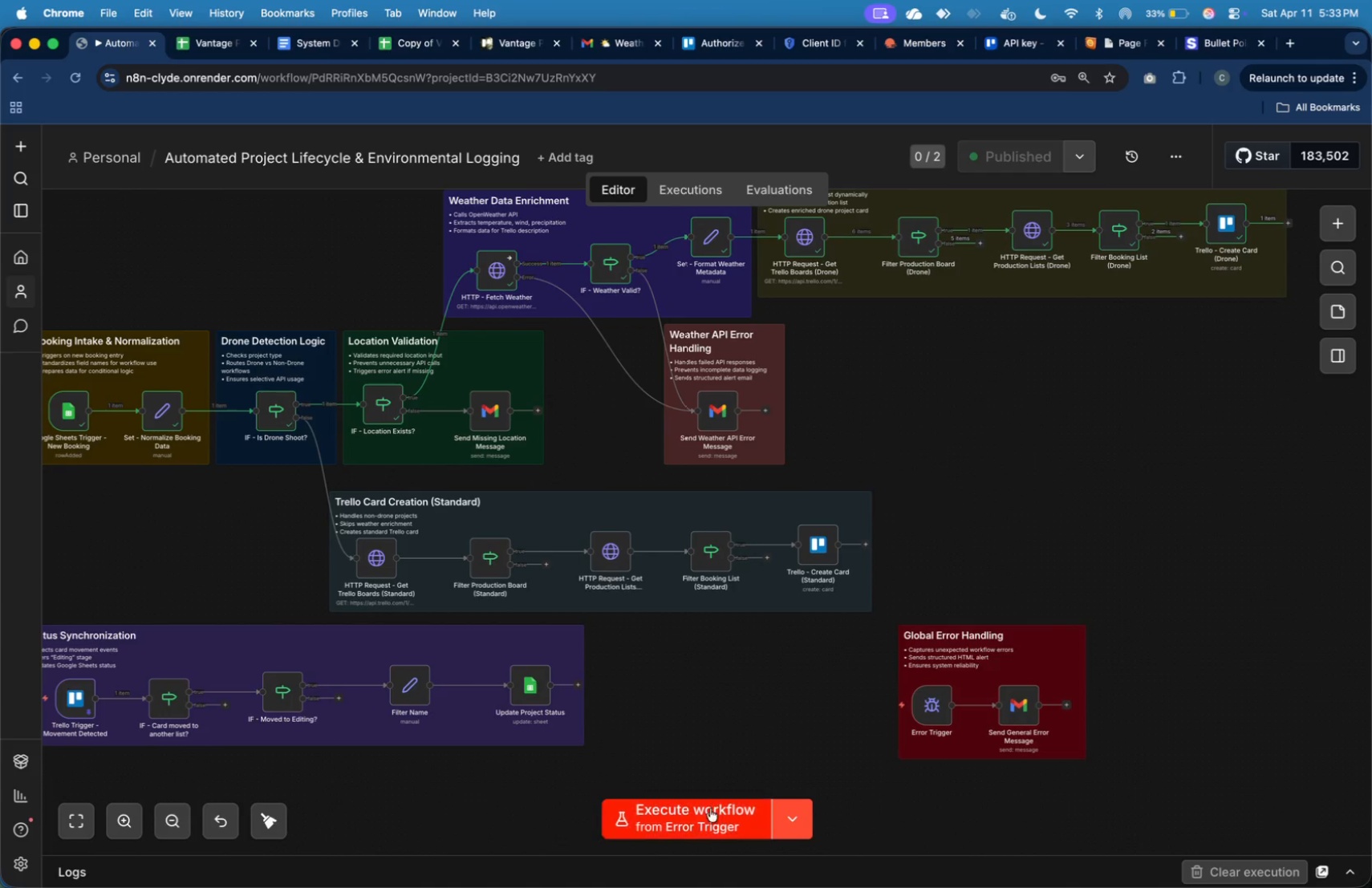 
left_click([707, 817])
 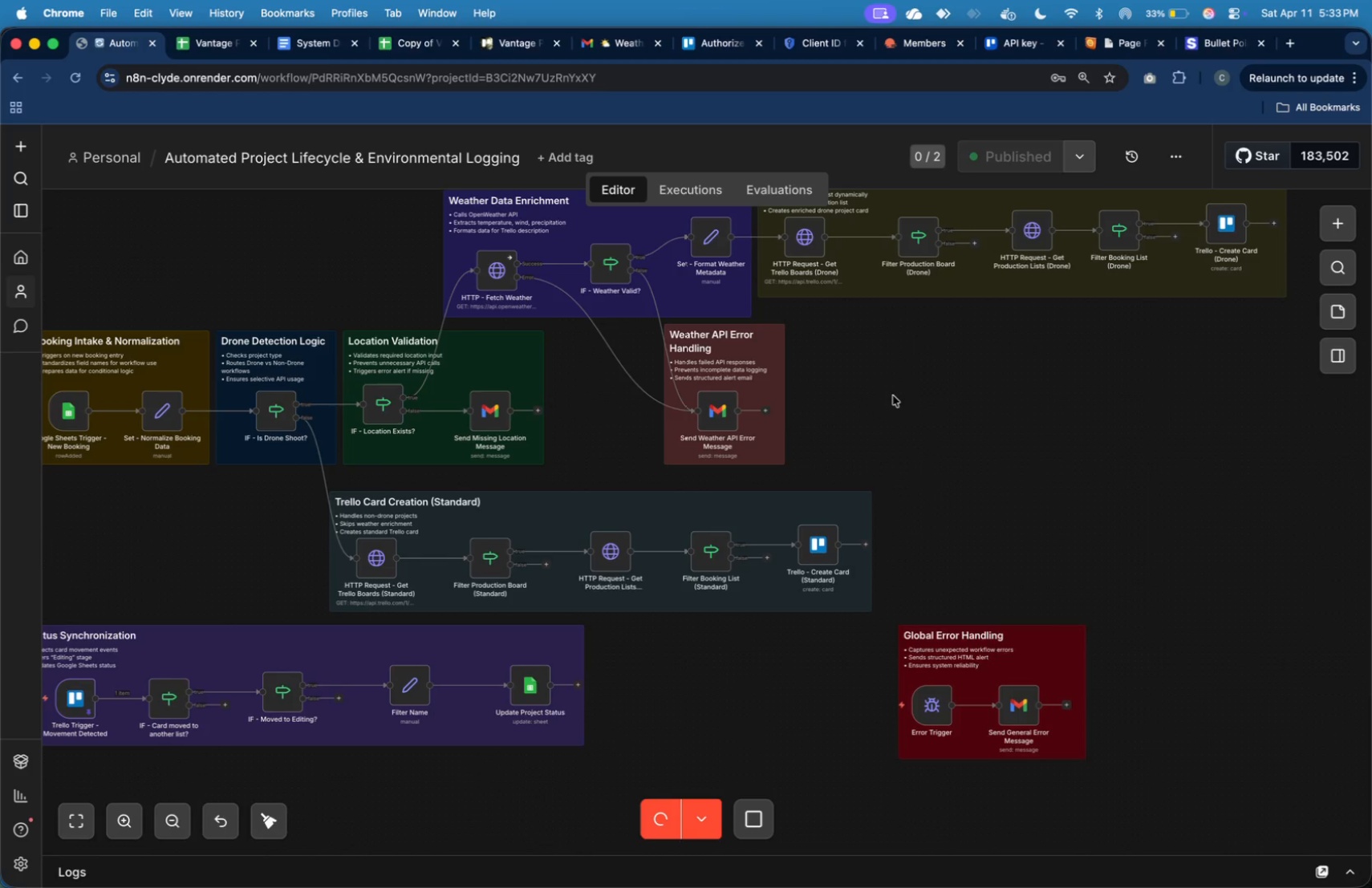 
wait(11.03)
 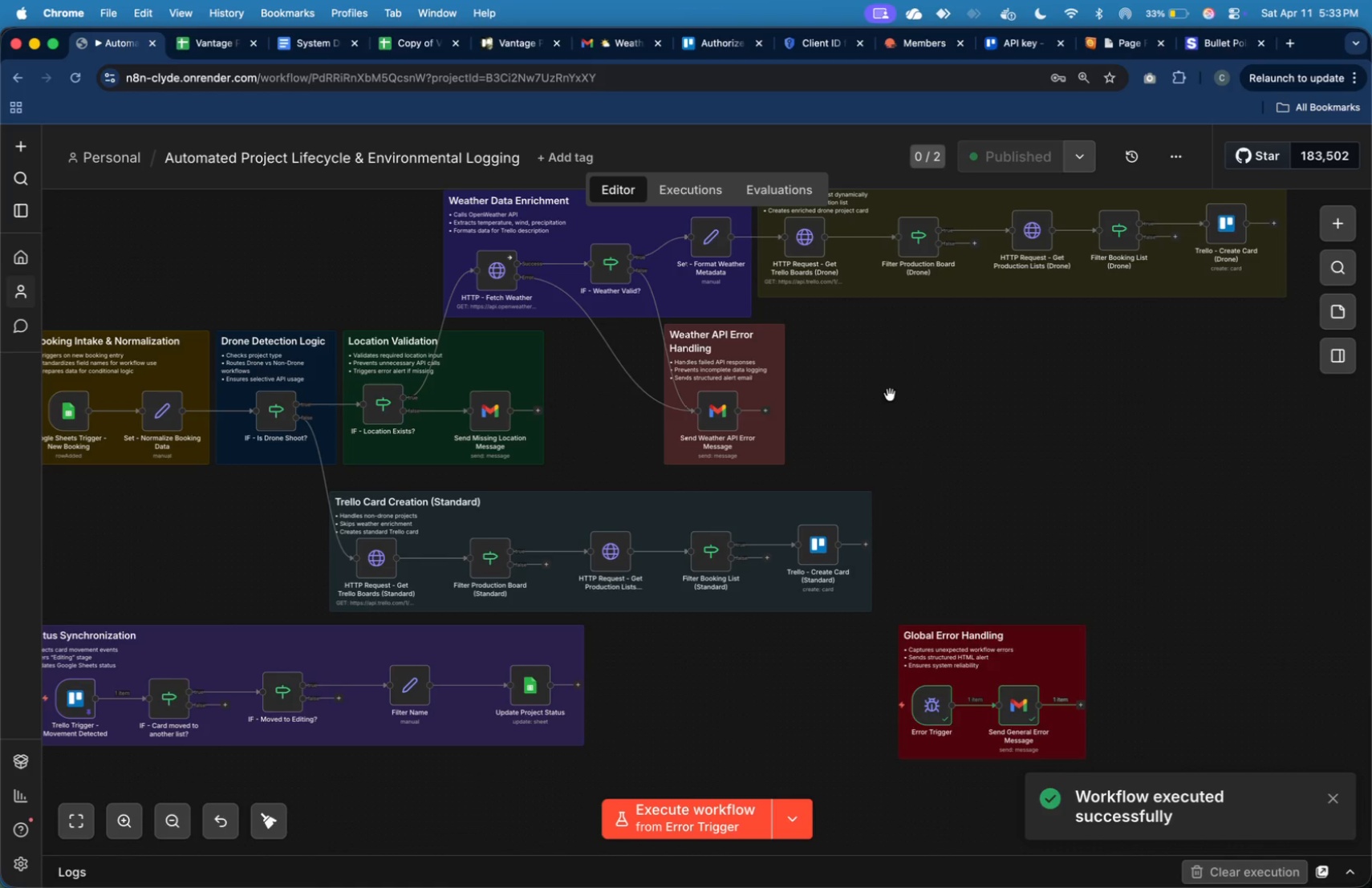 
key(Meta+Shift+4)
 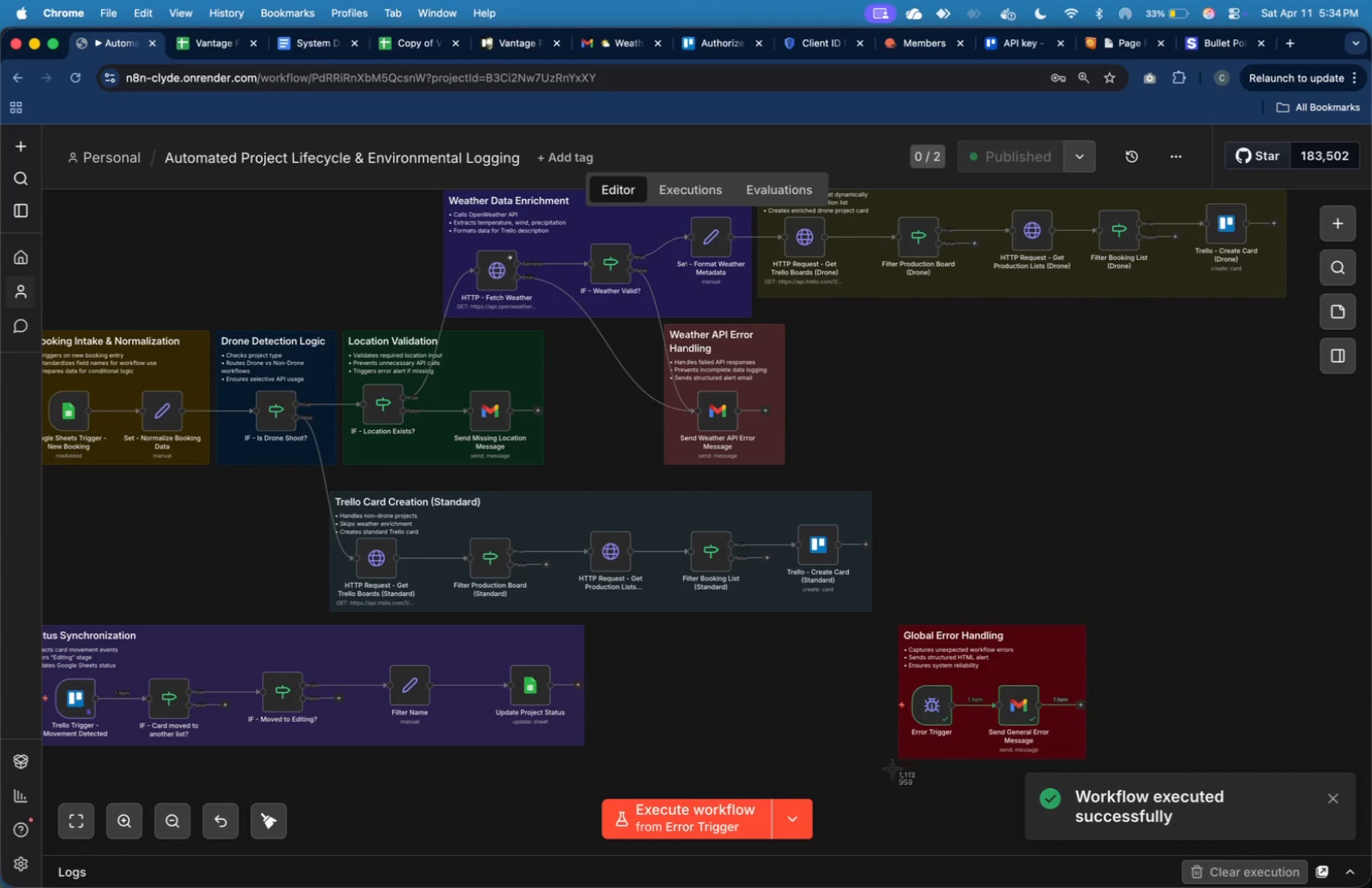 
left_click_drag(start_coordinate=[891, 768], to_coordinate=[1094, 614])
 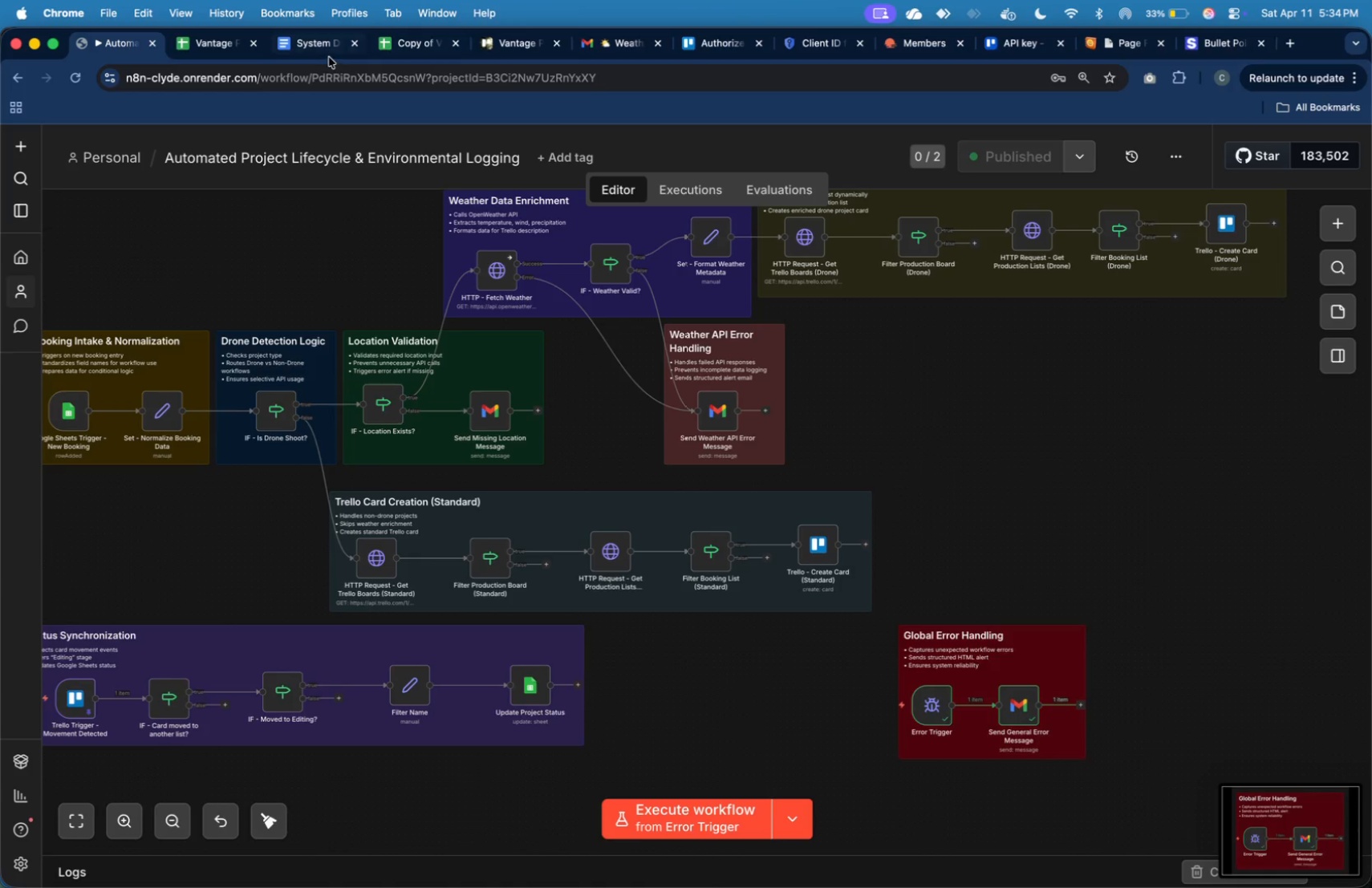 
left_click([323, 51])
 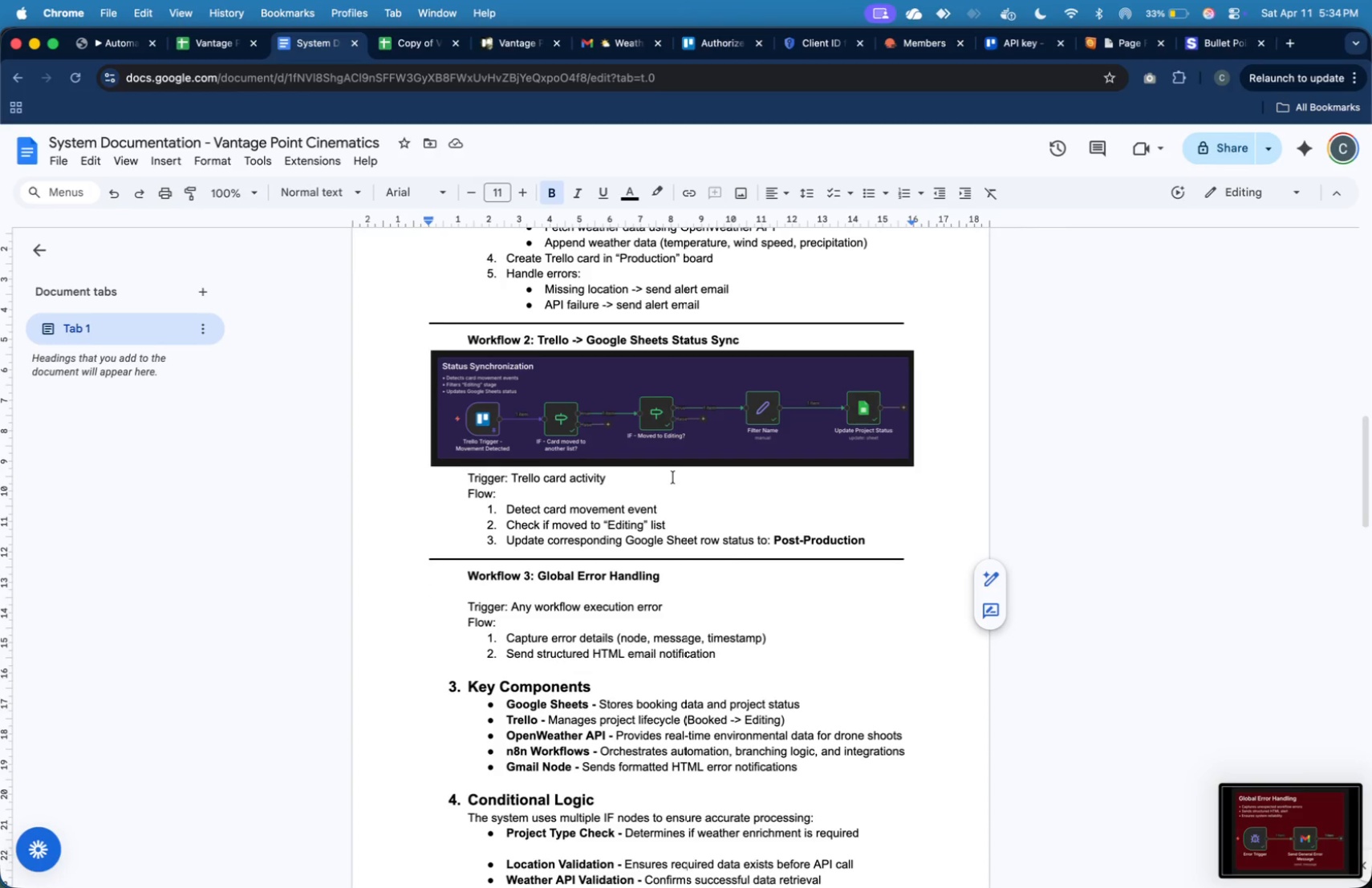 
scroll: coordinate [778, 586], scroll_direction: down, amount: 2.0
 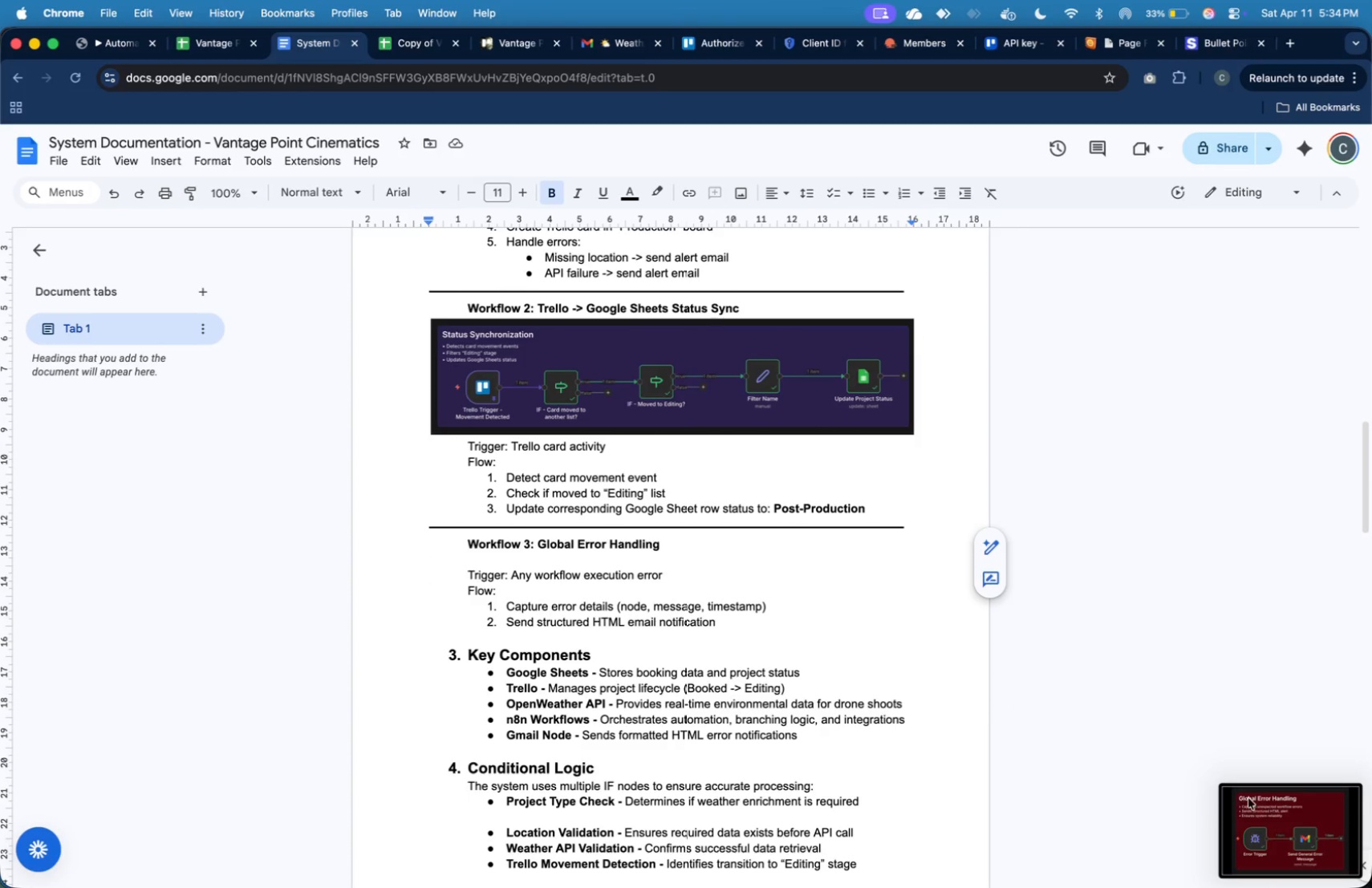 
left_click_drag(start_coordinate=[1301, 841], to_coordinate=[788, 564])
 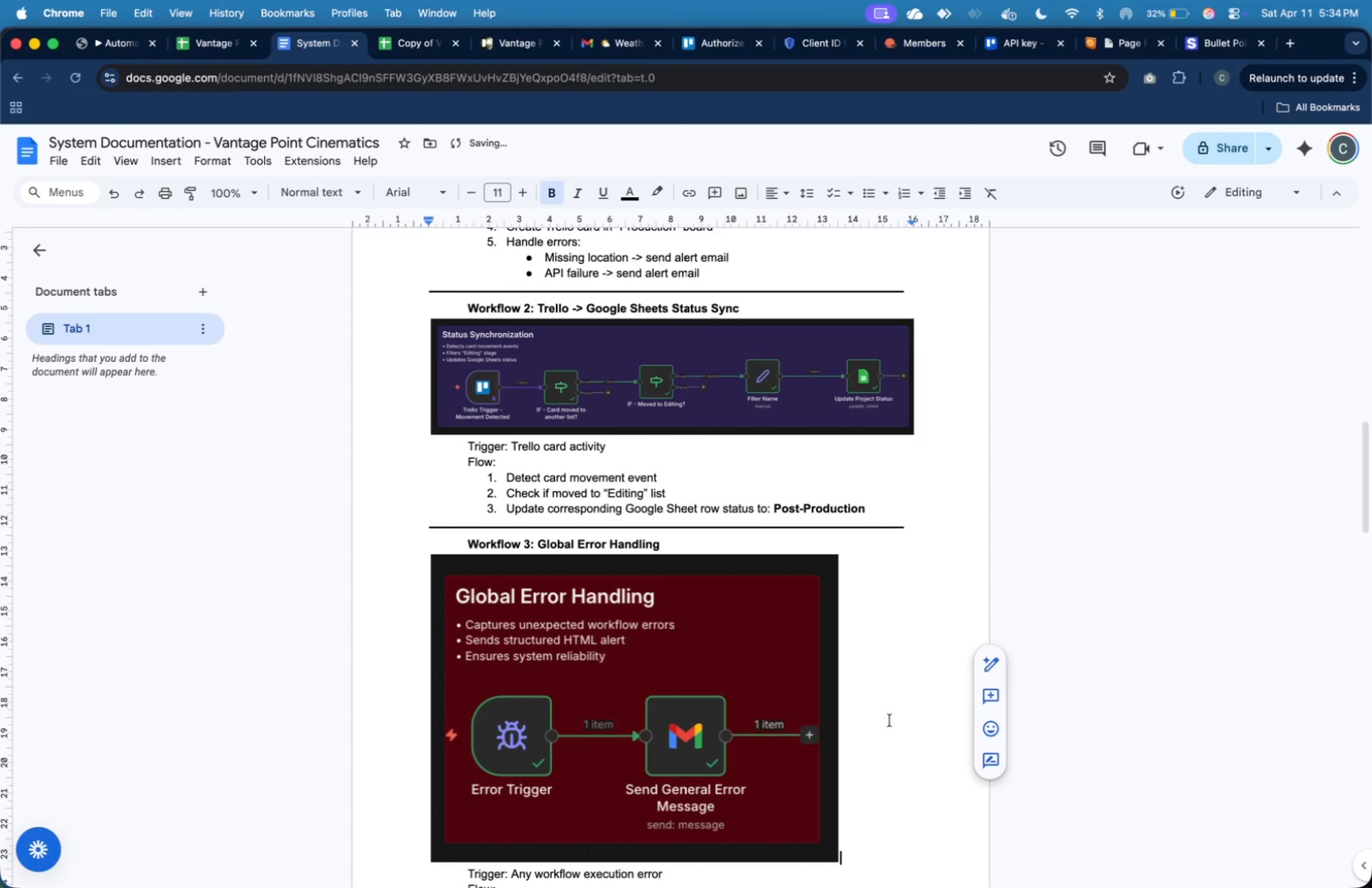 
double_click([737, 729])
 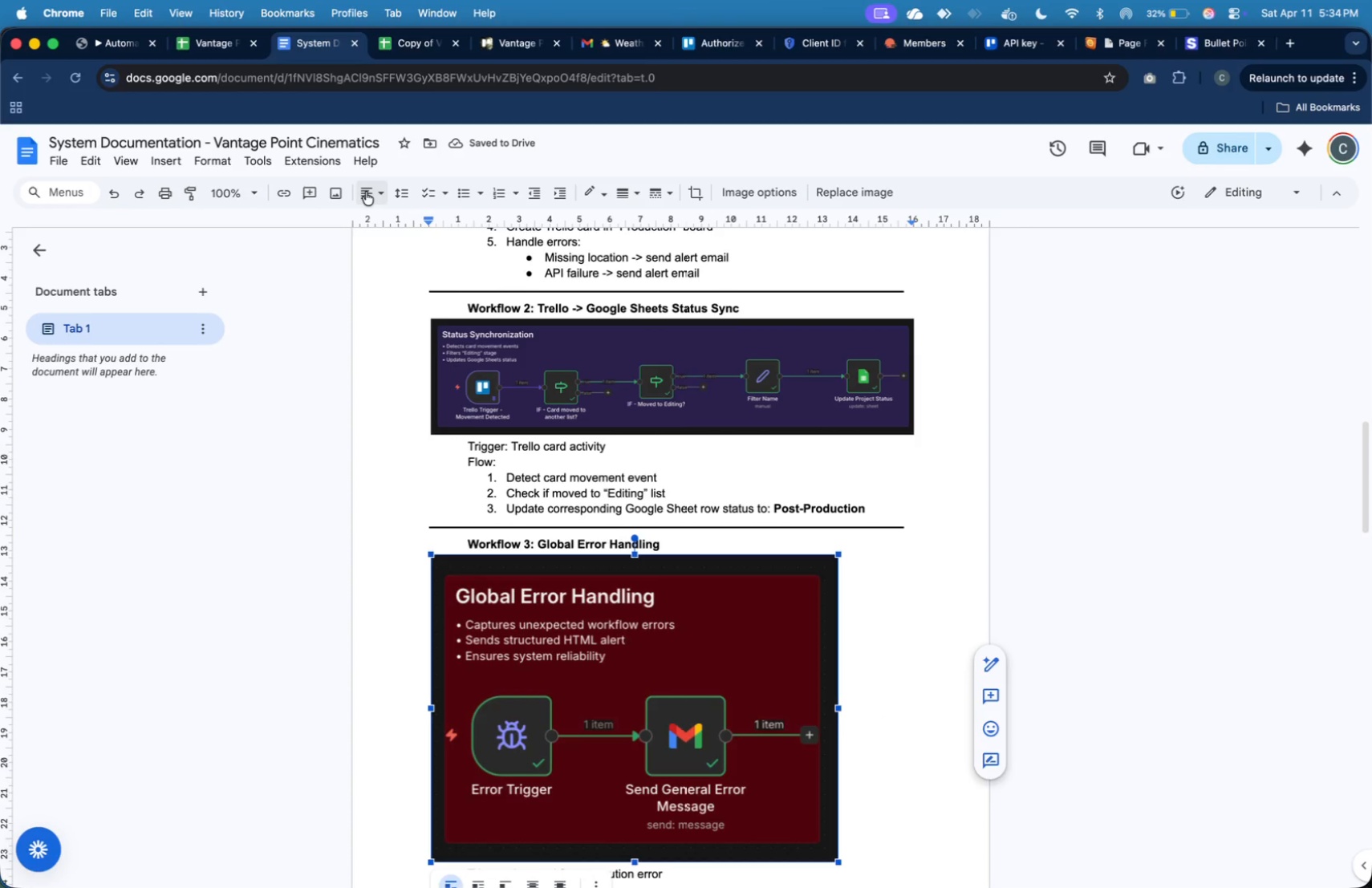 
double_click([388, 215])
 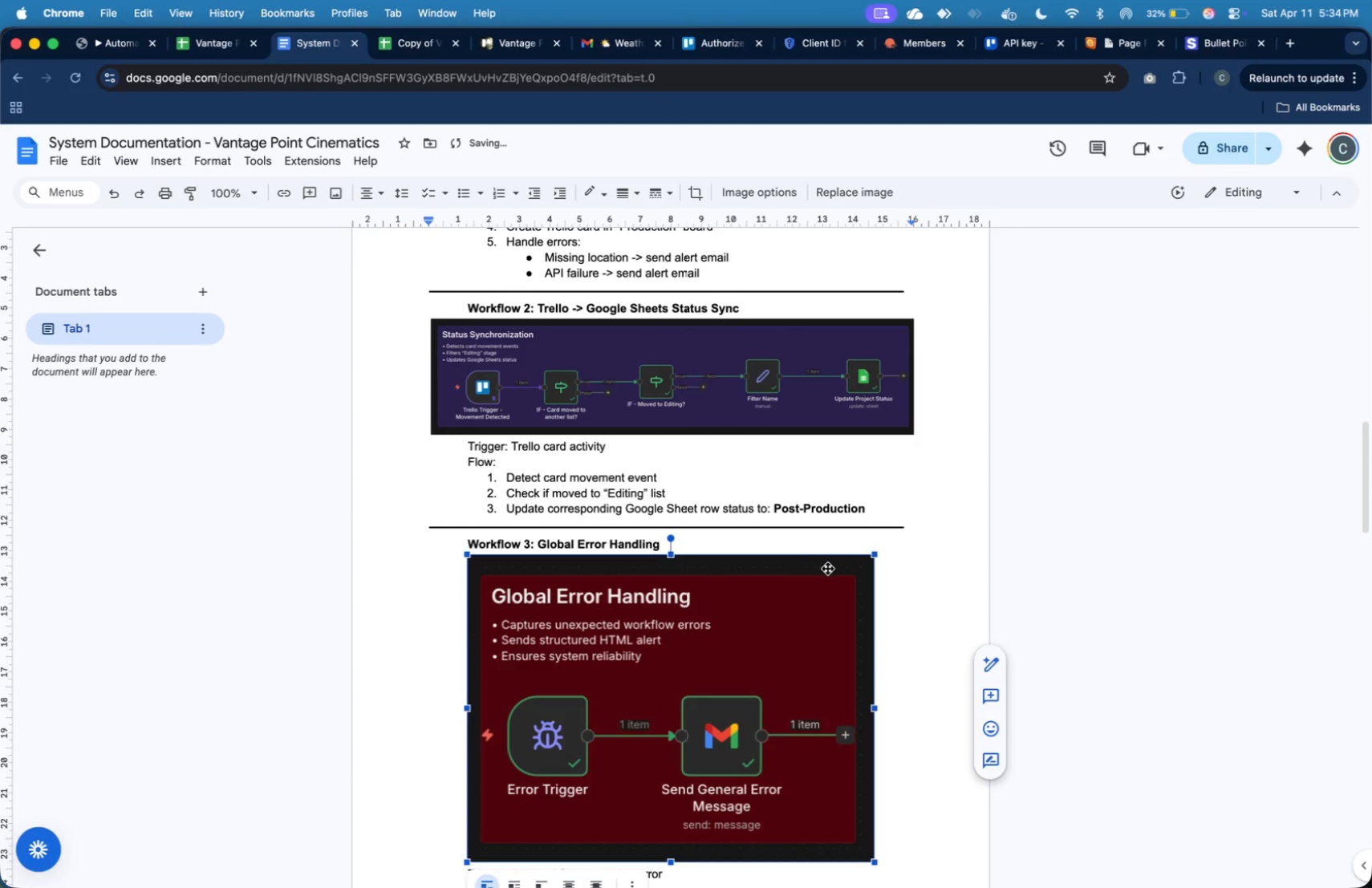 
scroll: coordinate [841, 556], scroll_direction: up, amount: 9.0
 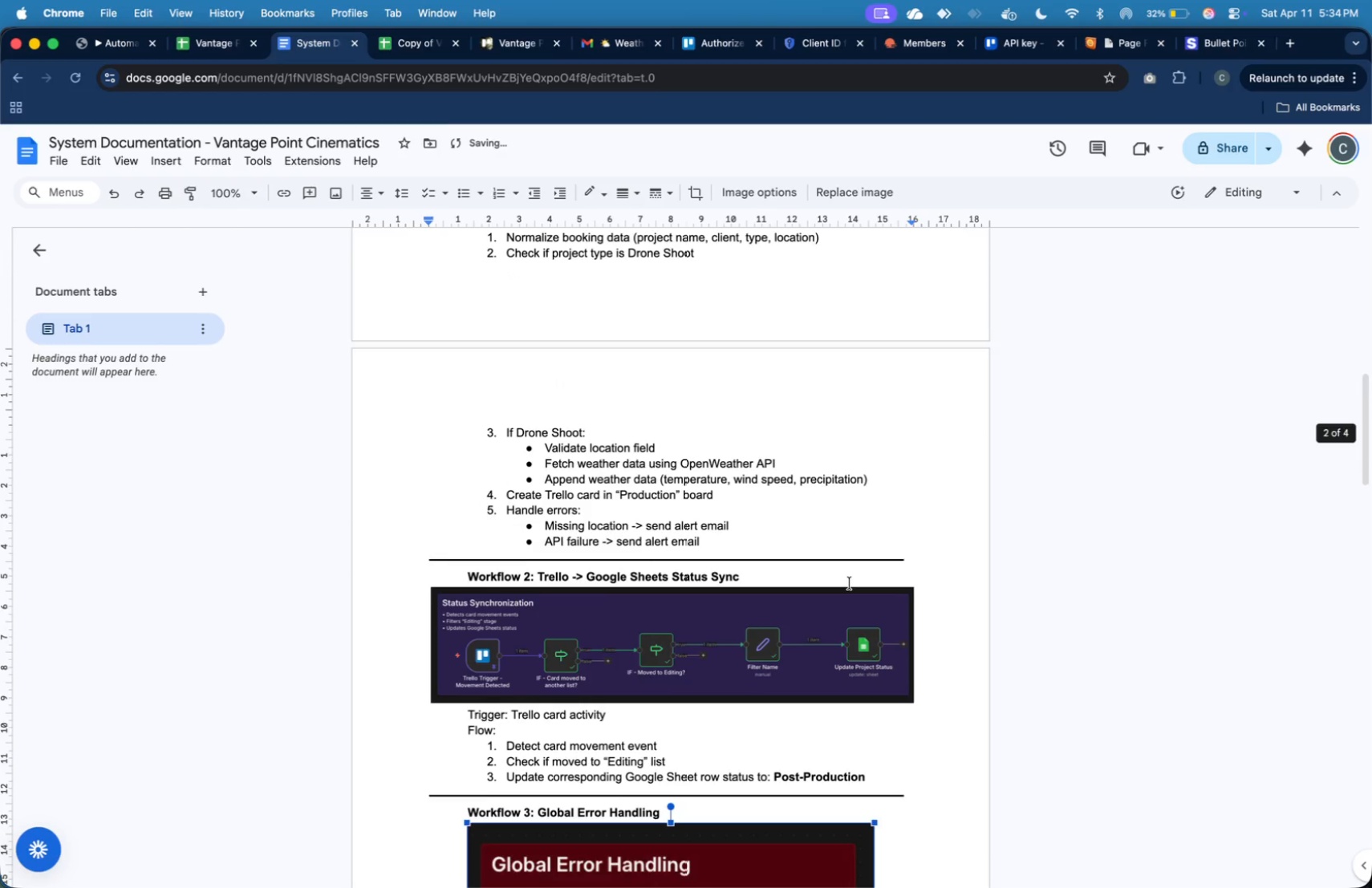 
scroll: coordinate [850, 583], scroll_direction: down, amount: 10.0
 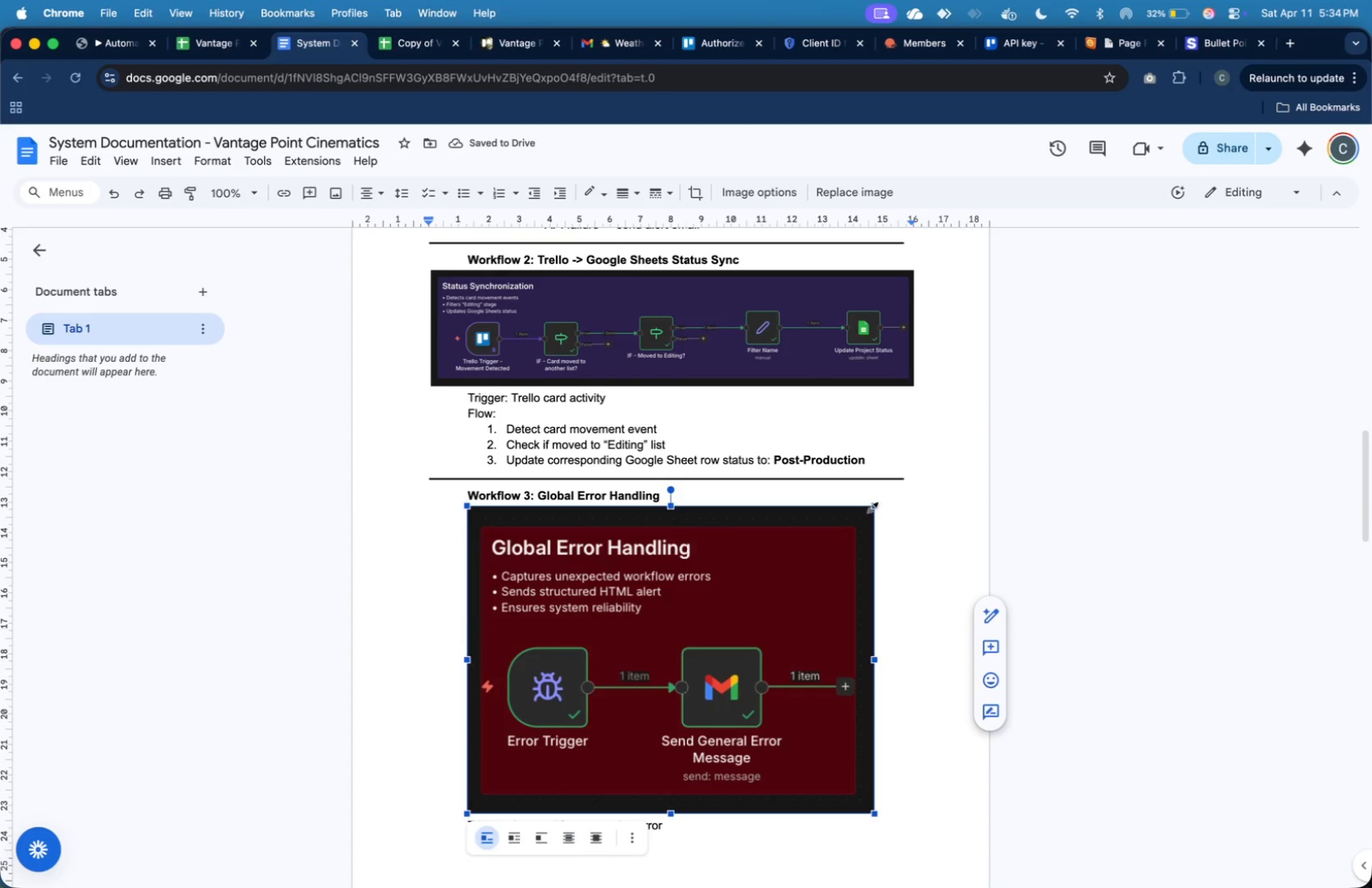 
left_click_drag(start_coordinate=[873, 506], to_coordinate=[803, 606])
 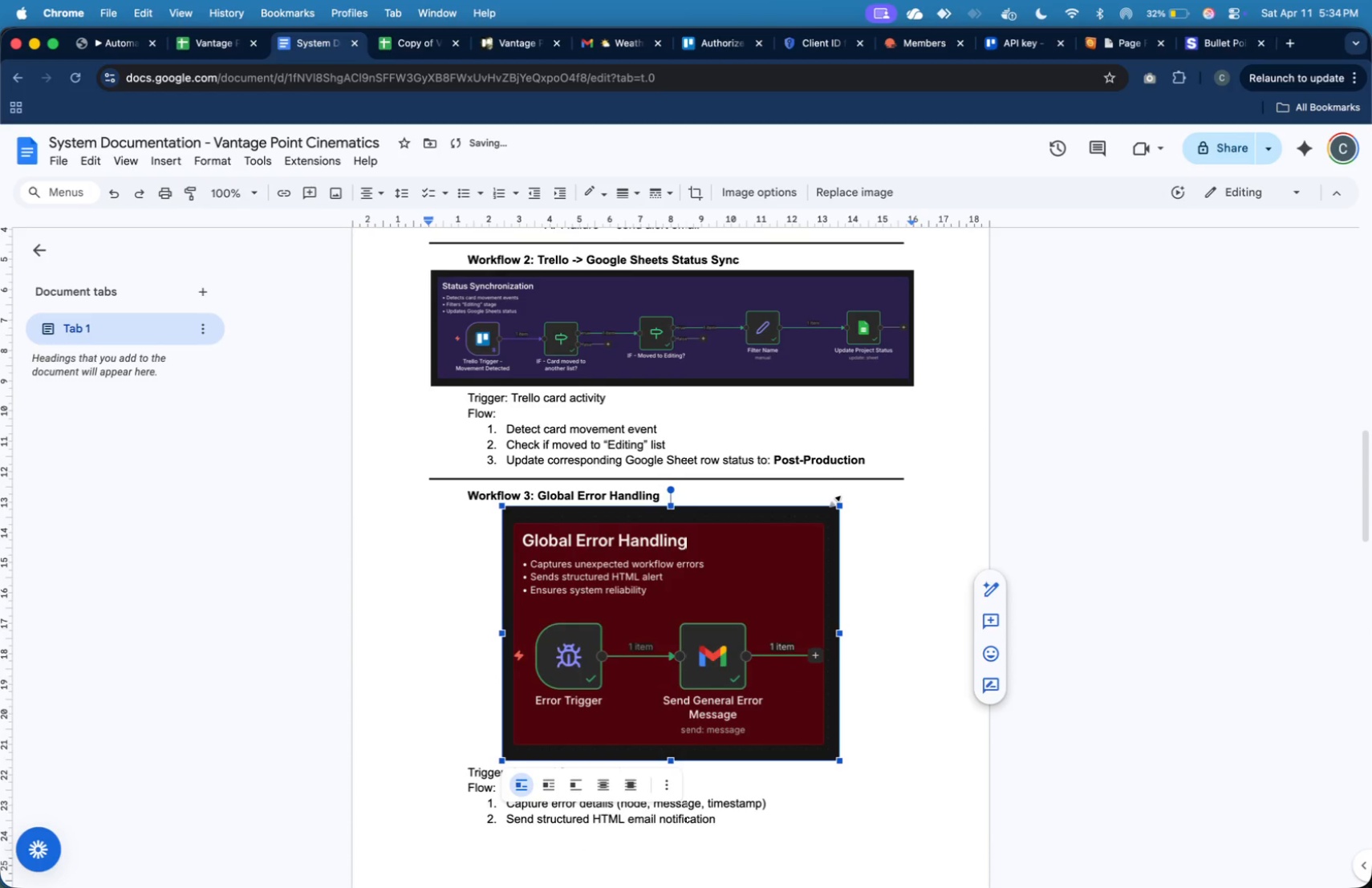 
left_click_drag(start_coordinate=[836, 503], to_coordinate=[725, 649])
 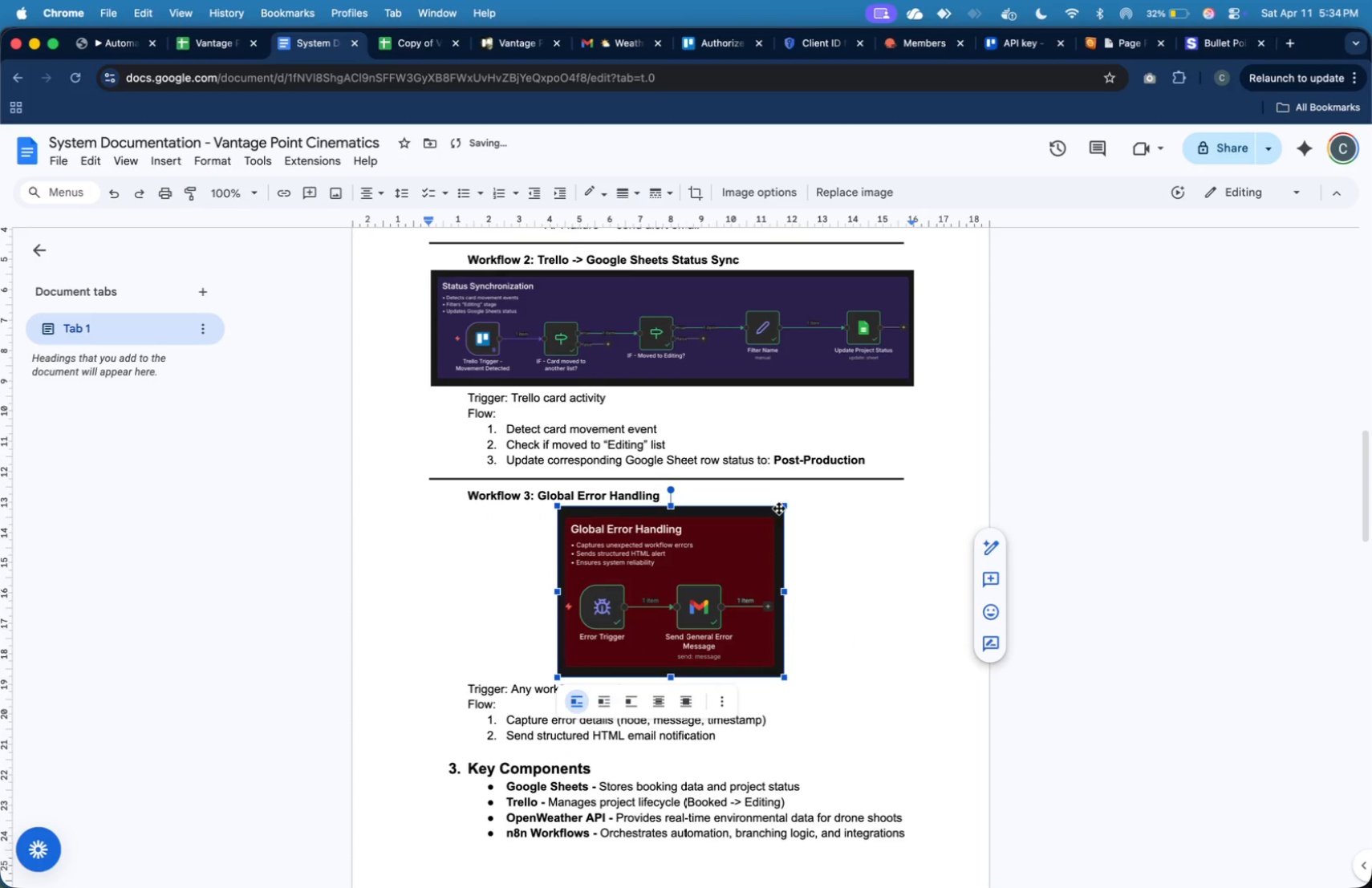 
left_click_drag(start_coordinate=[781, 507], to_coordinate=[720, 583])
 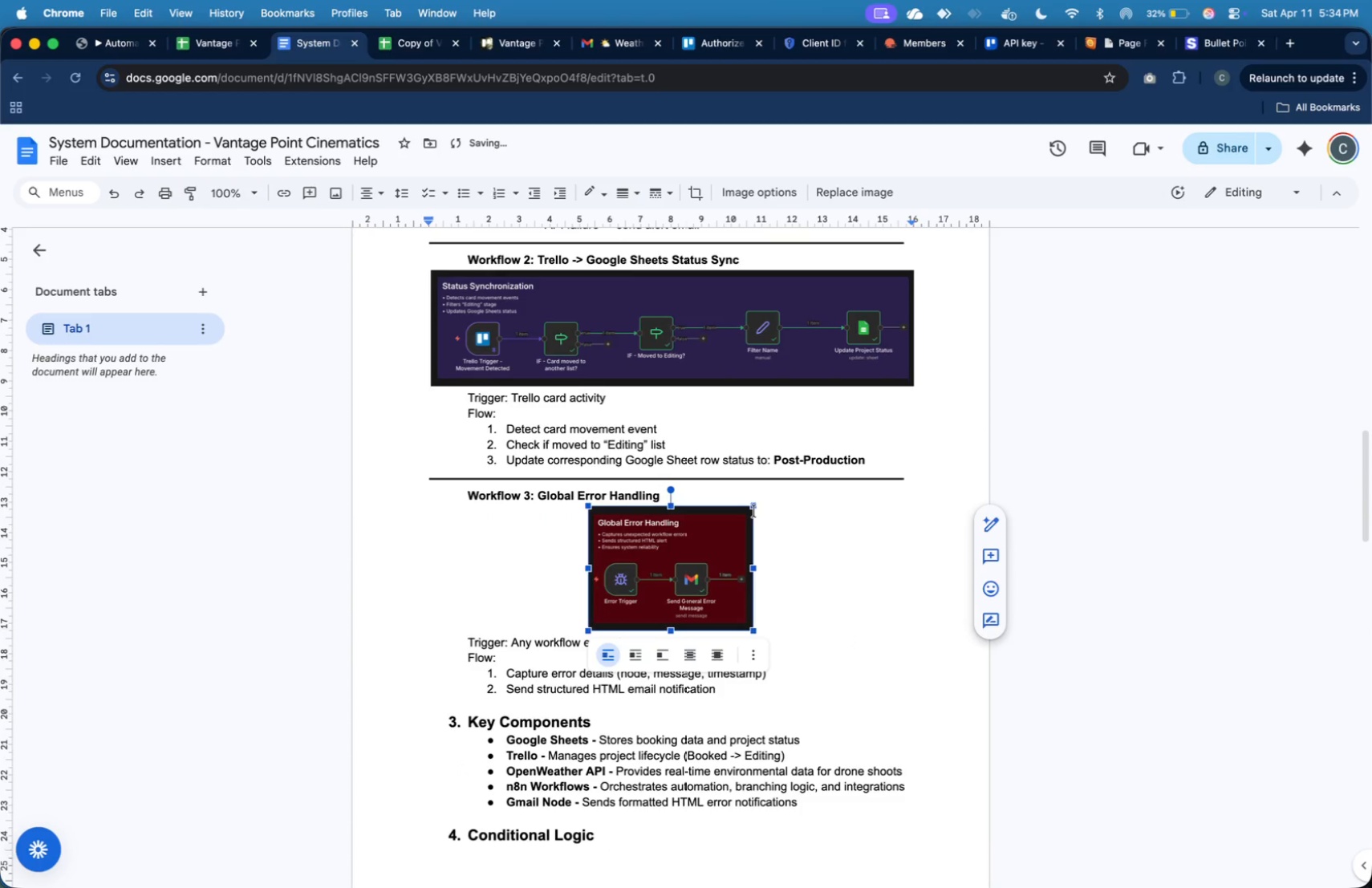 
left_click_drag(start_coordinate=[755, 509], to_coordinate=[765, 495])
 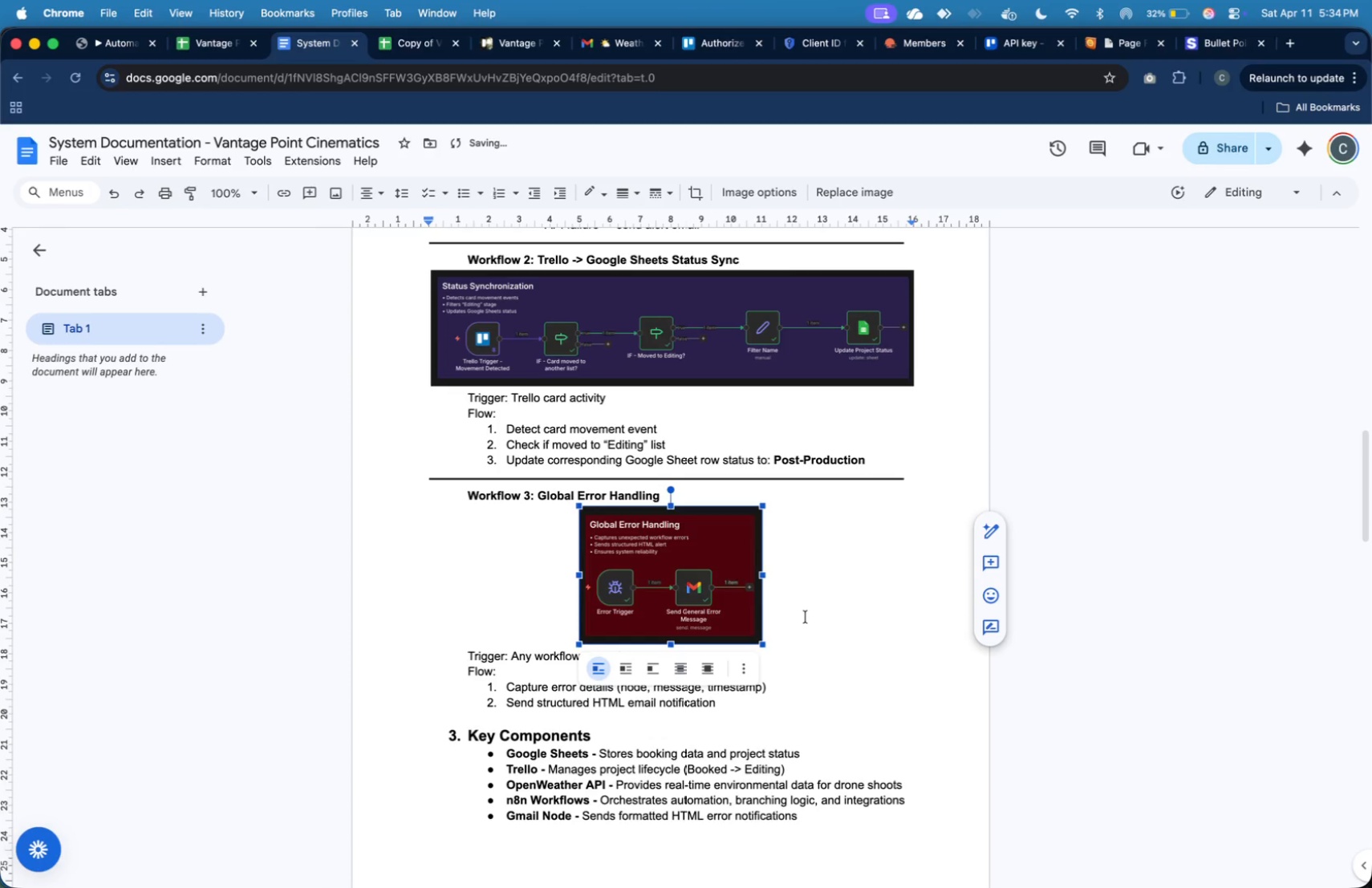 
left_click([805, 624])
 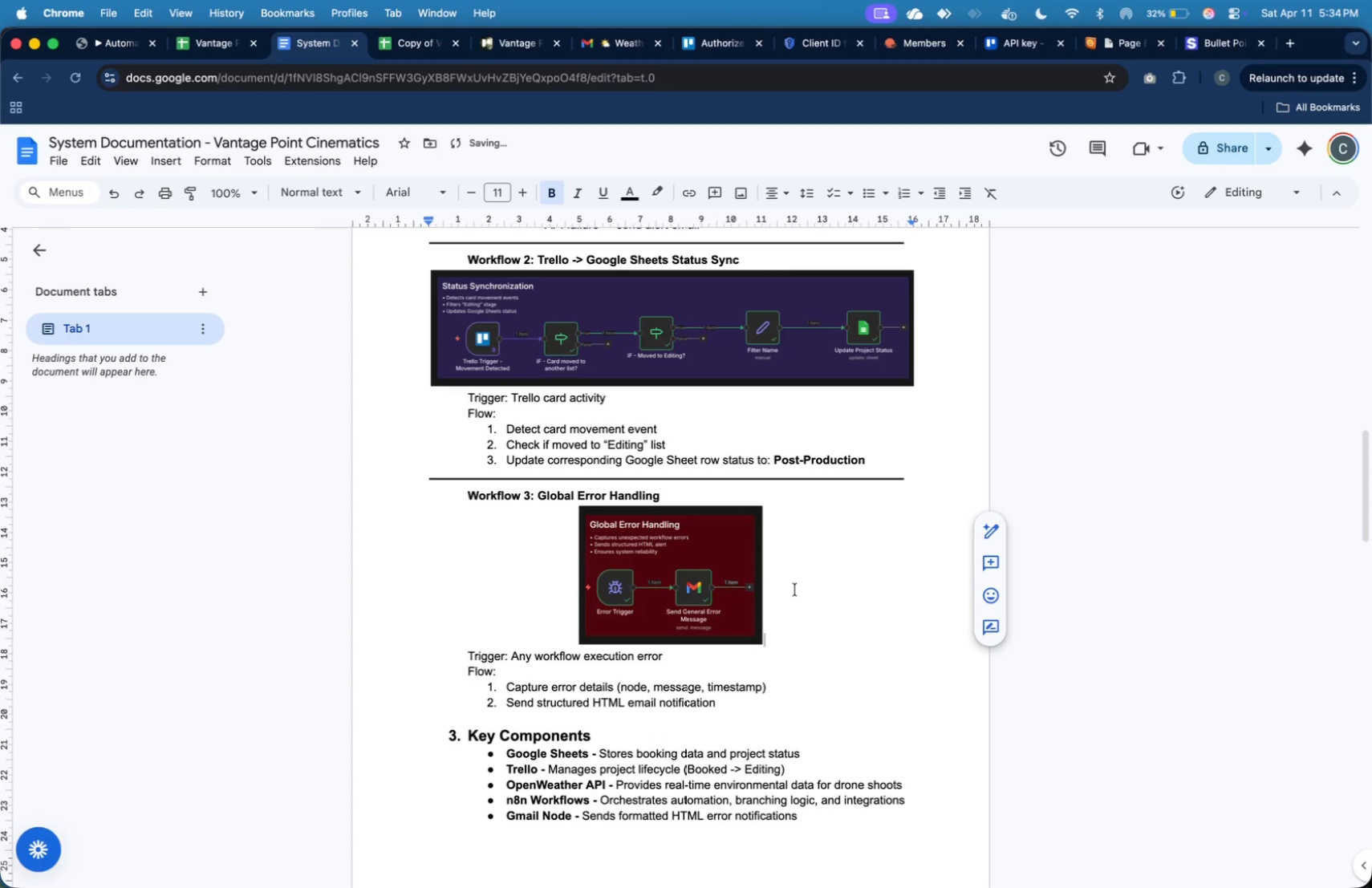 
scroll: coordinate [795, 590], scroll_direction: down, amount: 12.0
 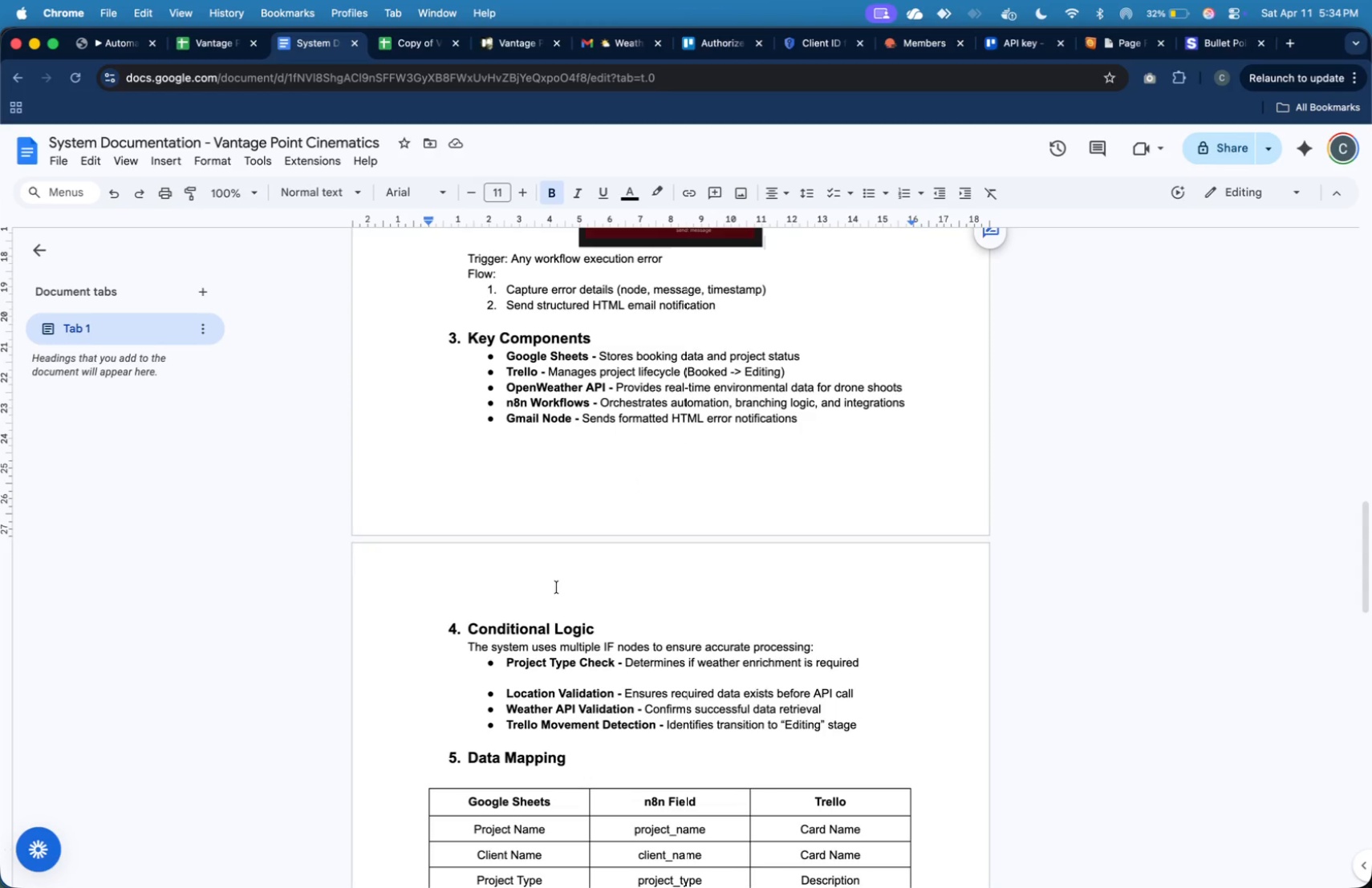 
wait(14.52)
 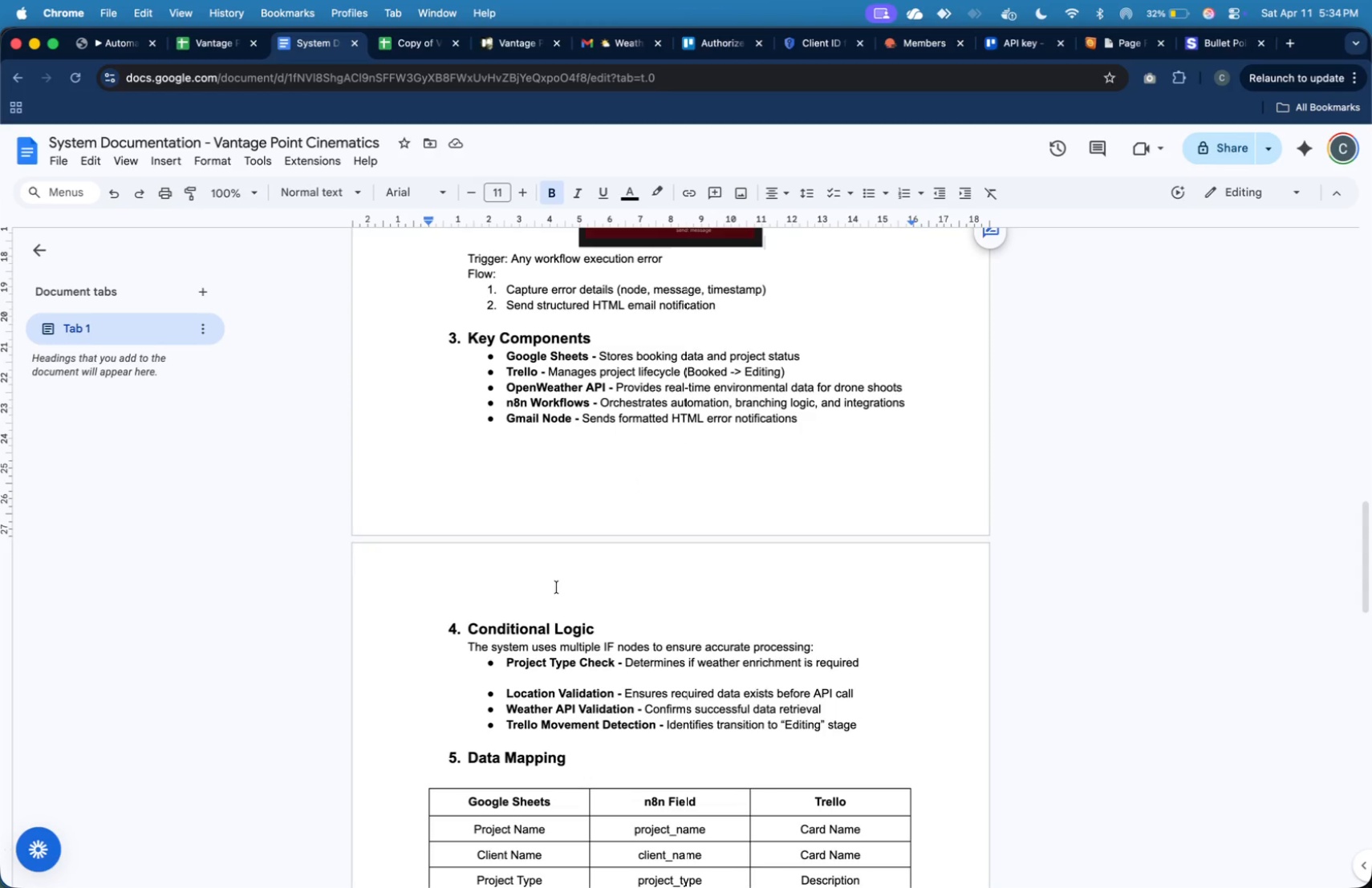 
left_click([526, 679])
 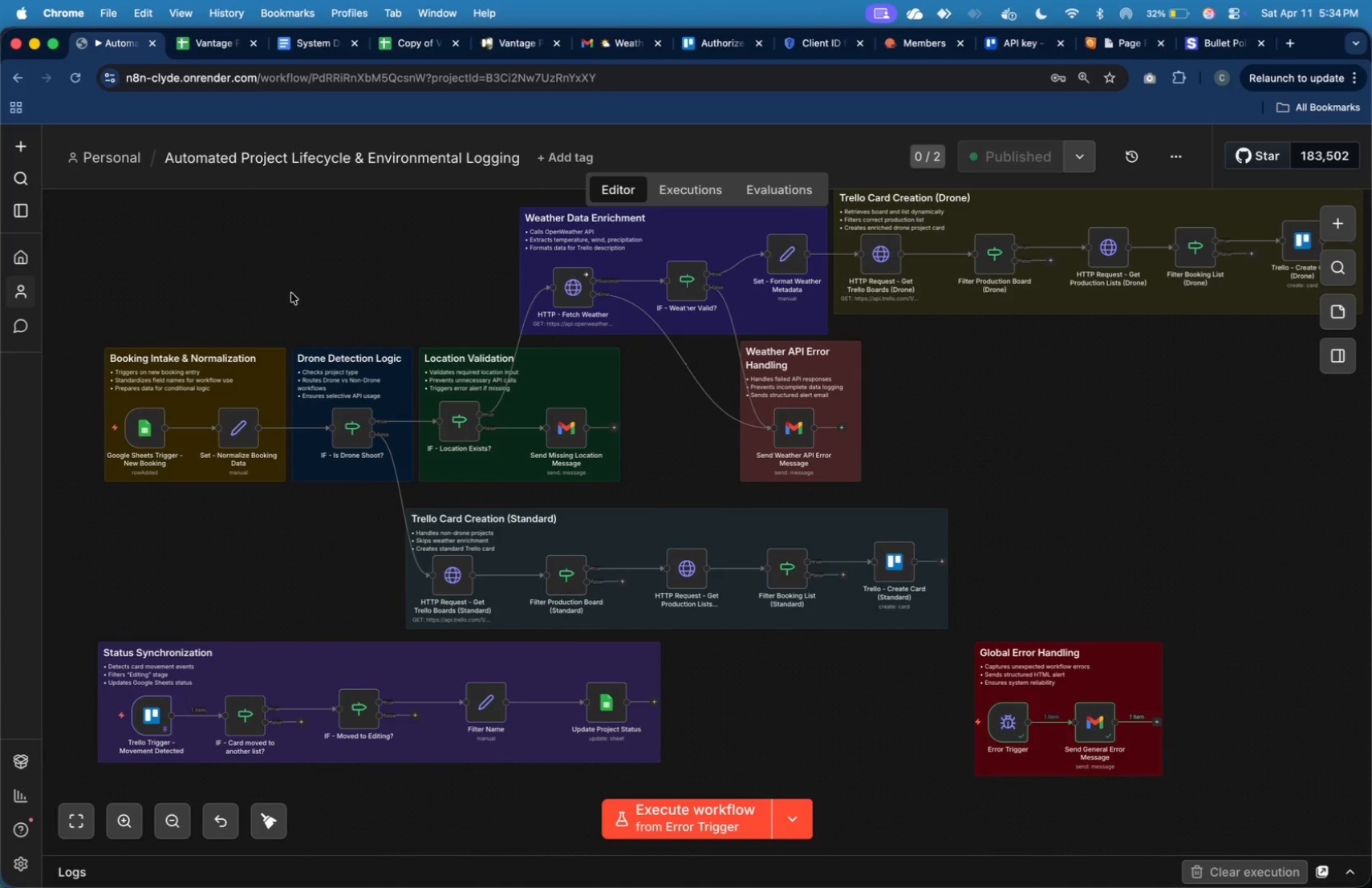 
wait(9.32)
 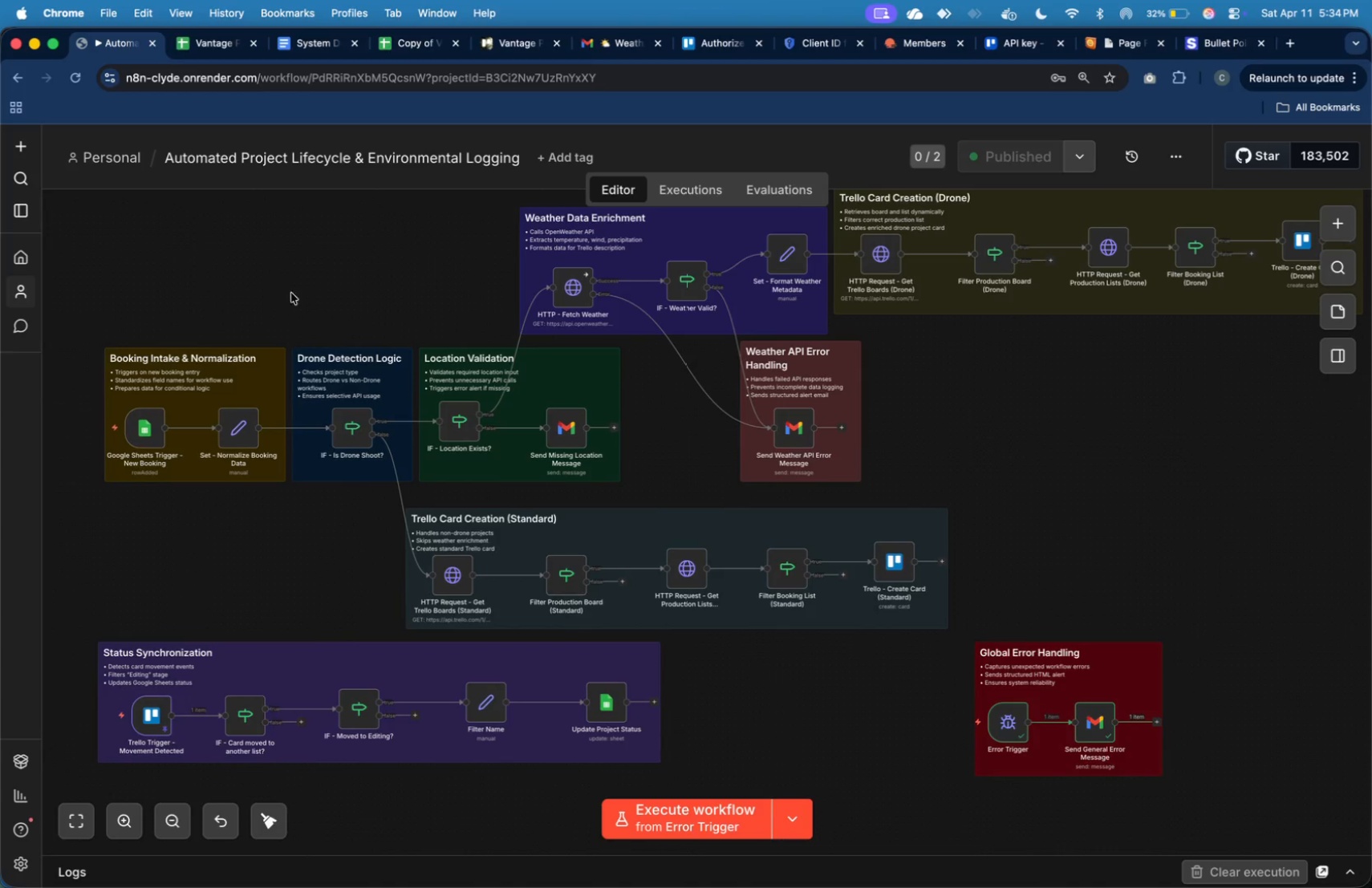 
double_click([339, 428])
 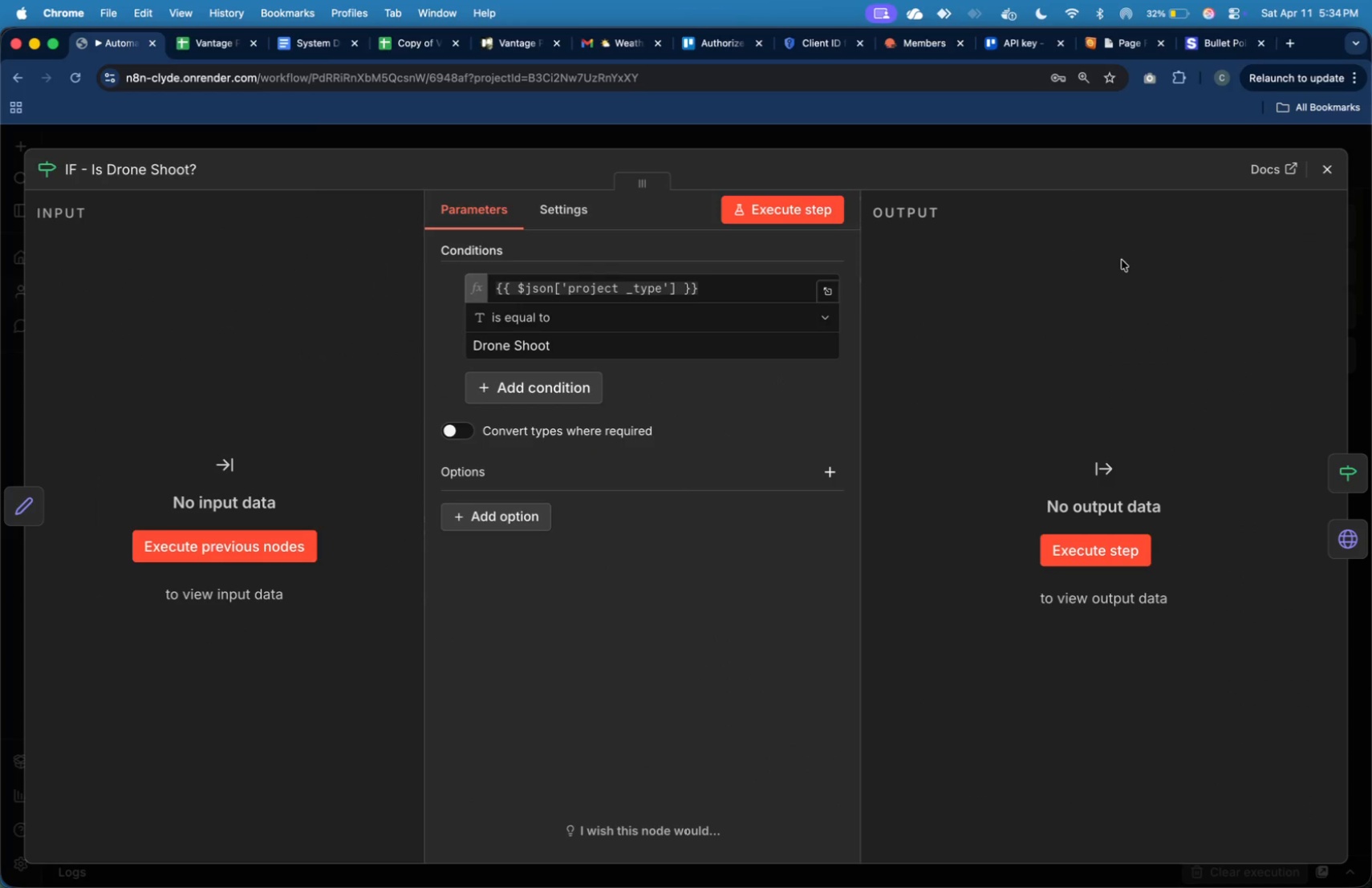 
left_click([1321, 176])
 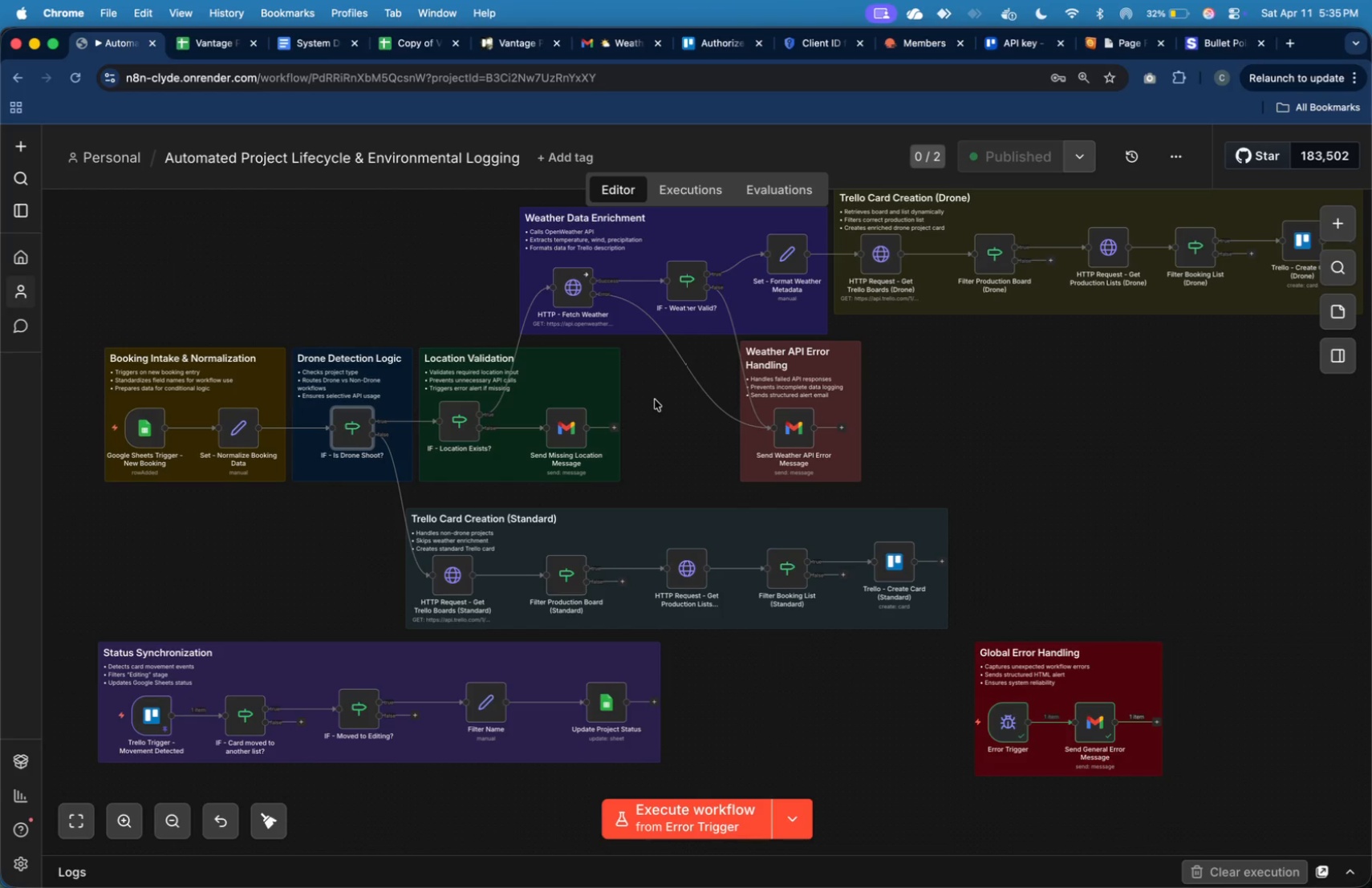 
wait(15.37)
 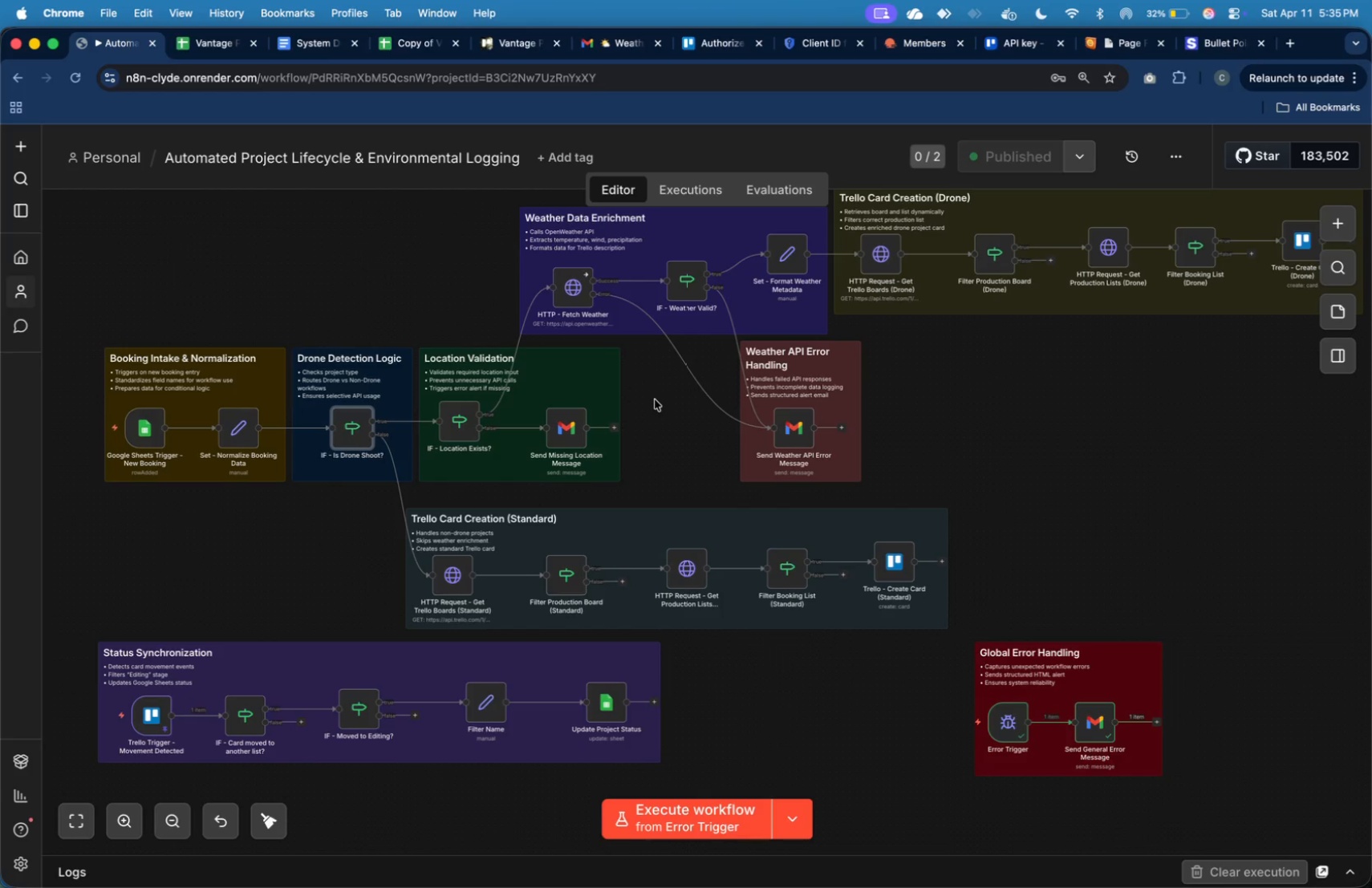 
left_click([321, 50])
 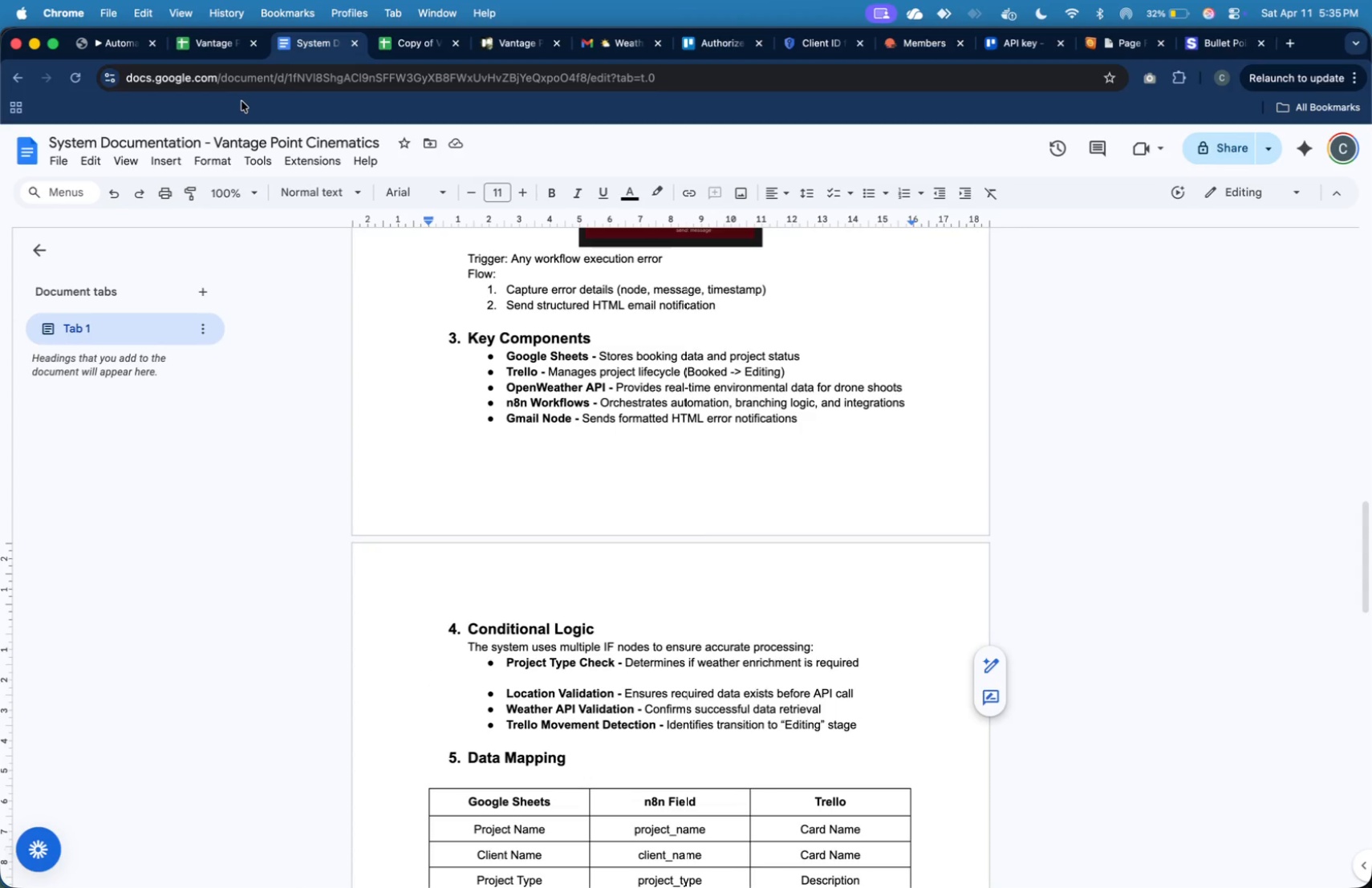 
wait(5.05)
 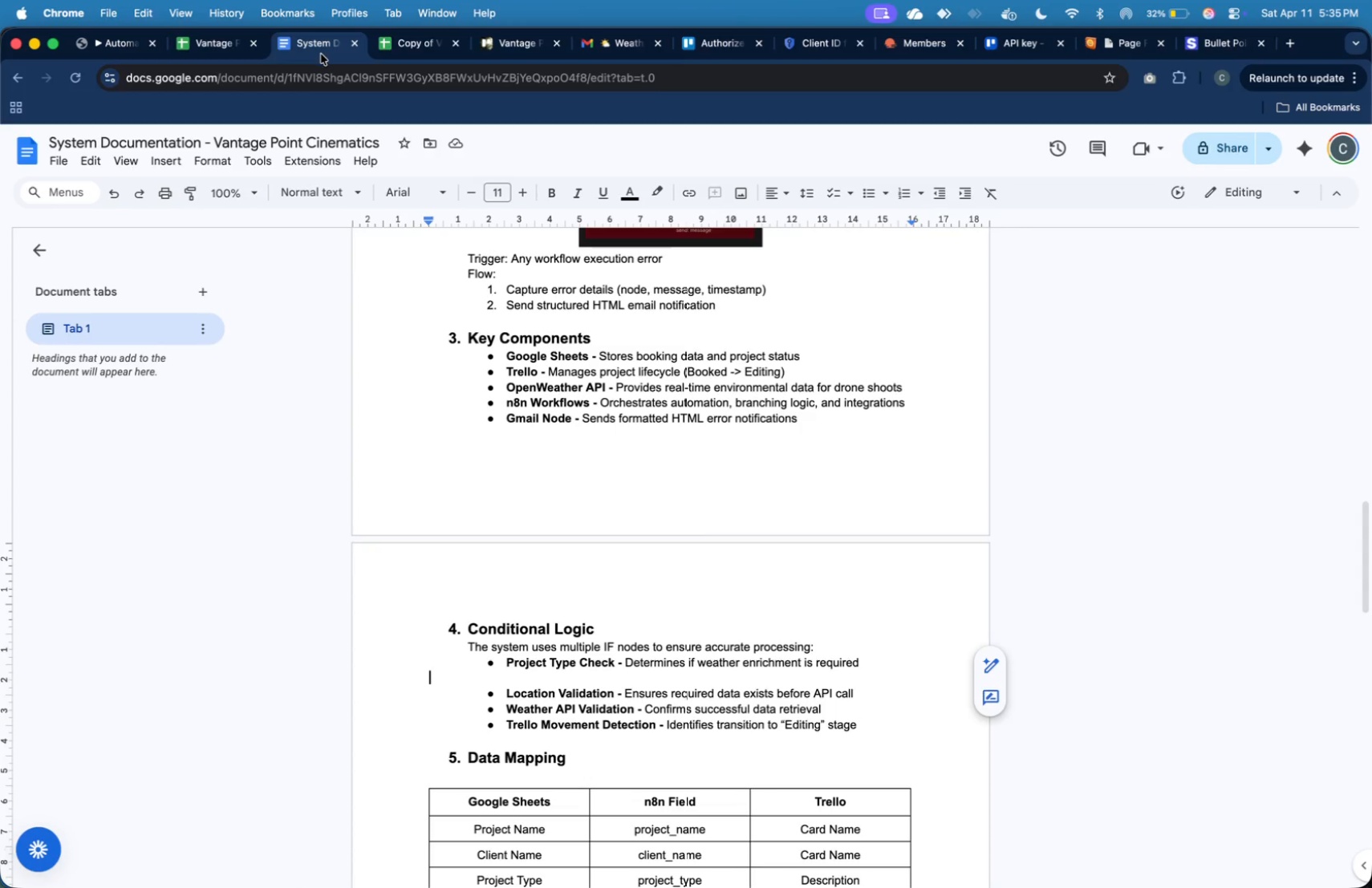 
left_click([128, 41])
 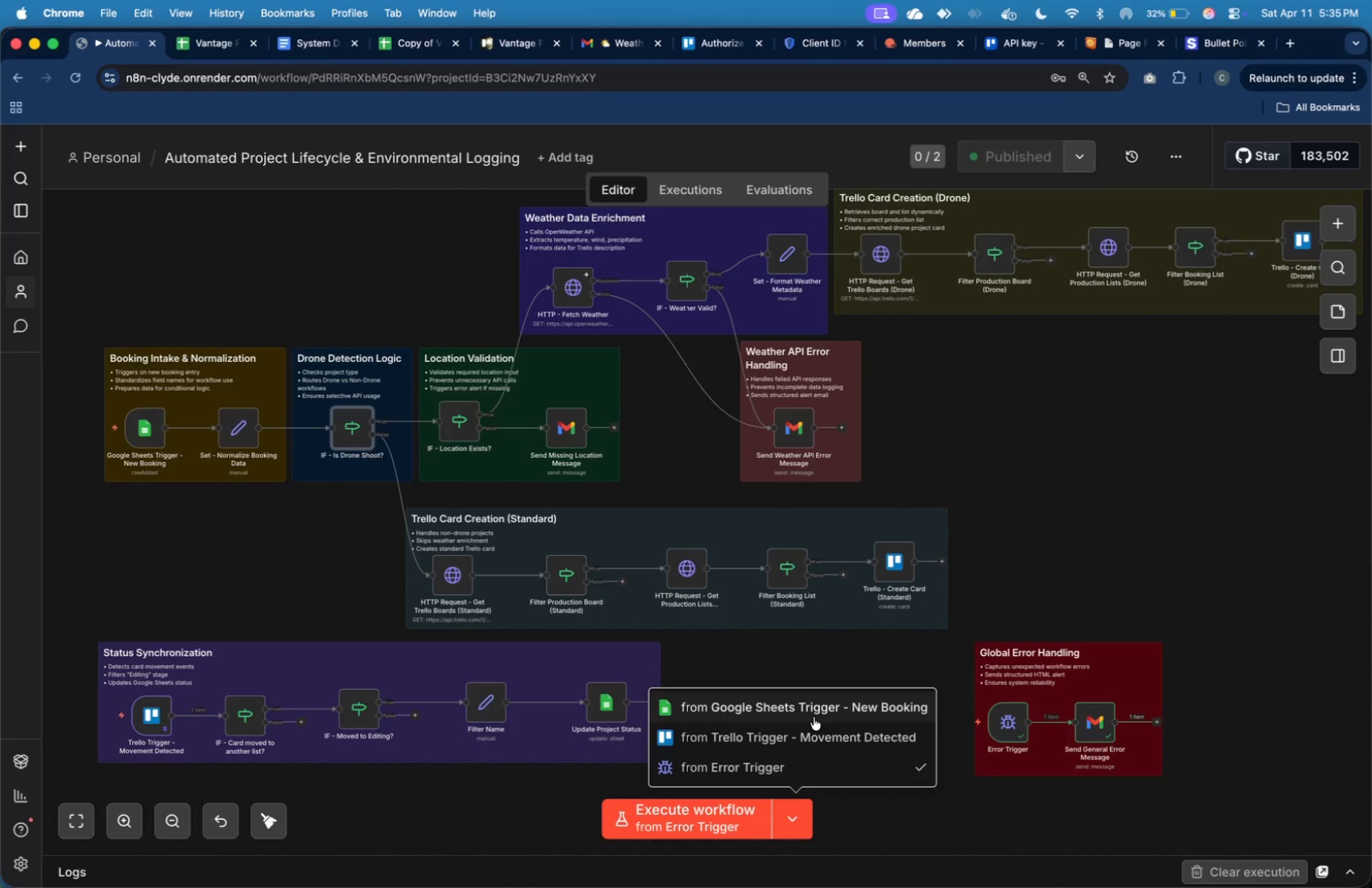 
wait(6.04)
 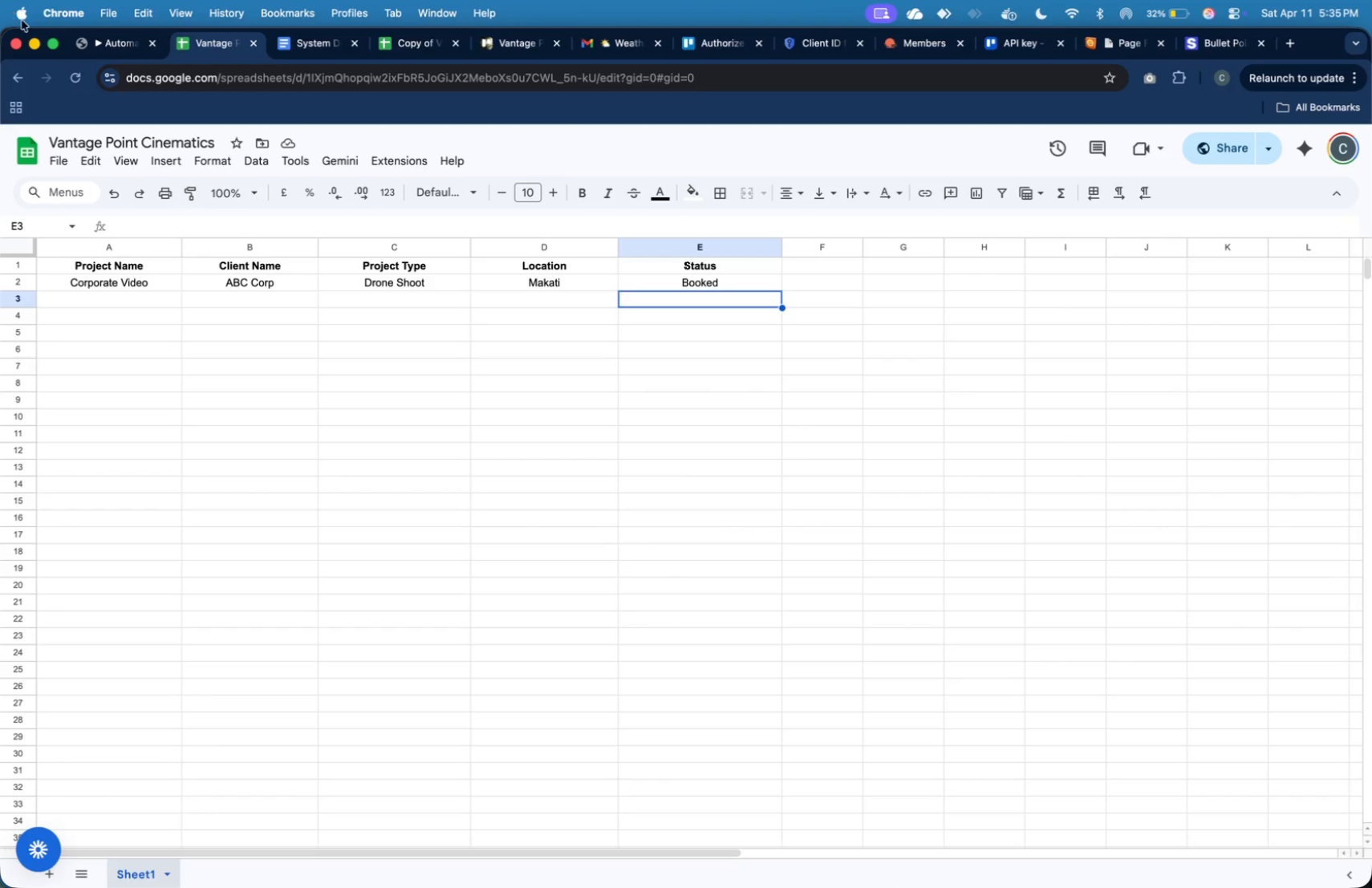 
left_click([775, 809])
 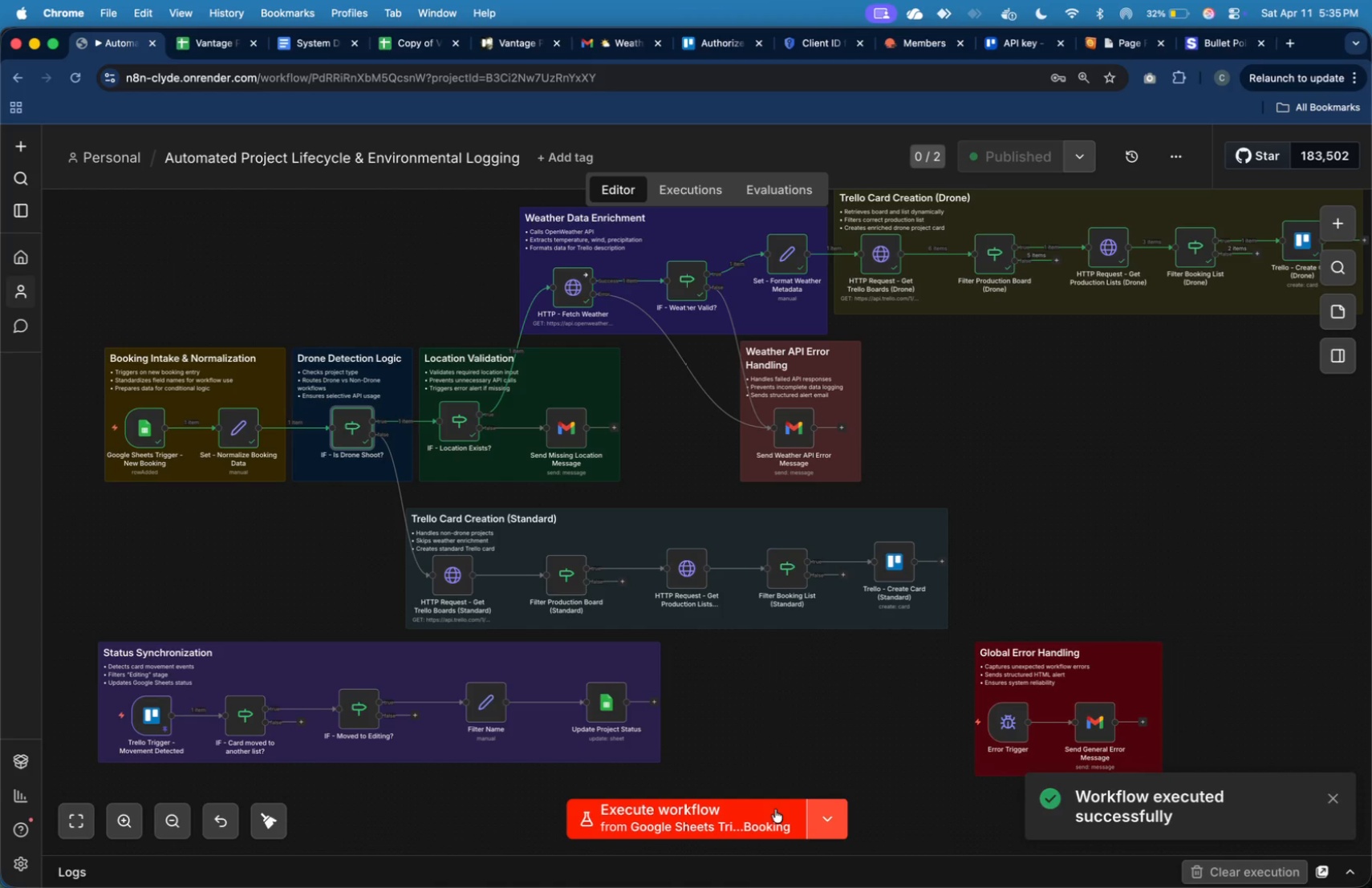 
wait(18.96)
 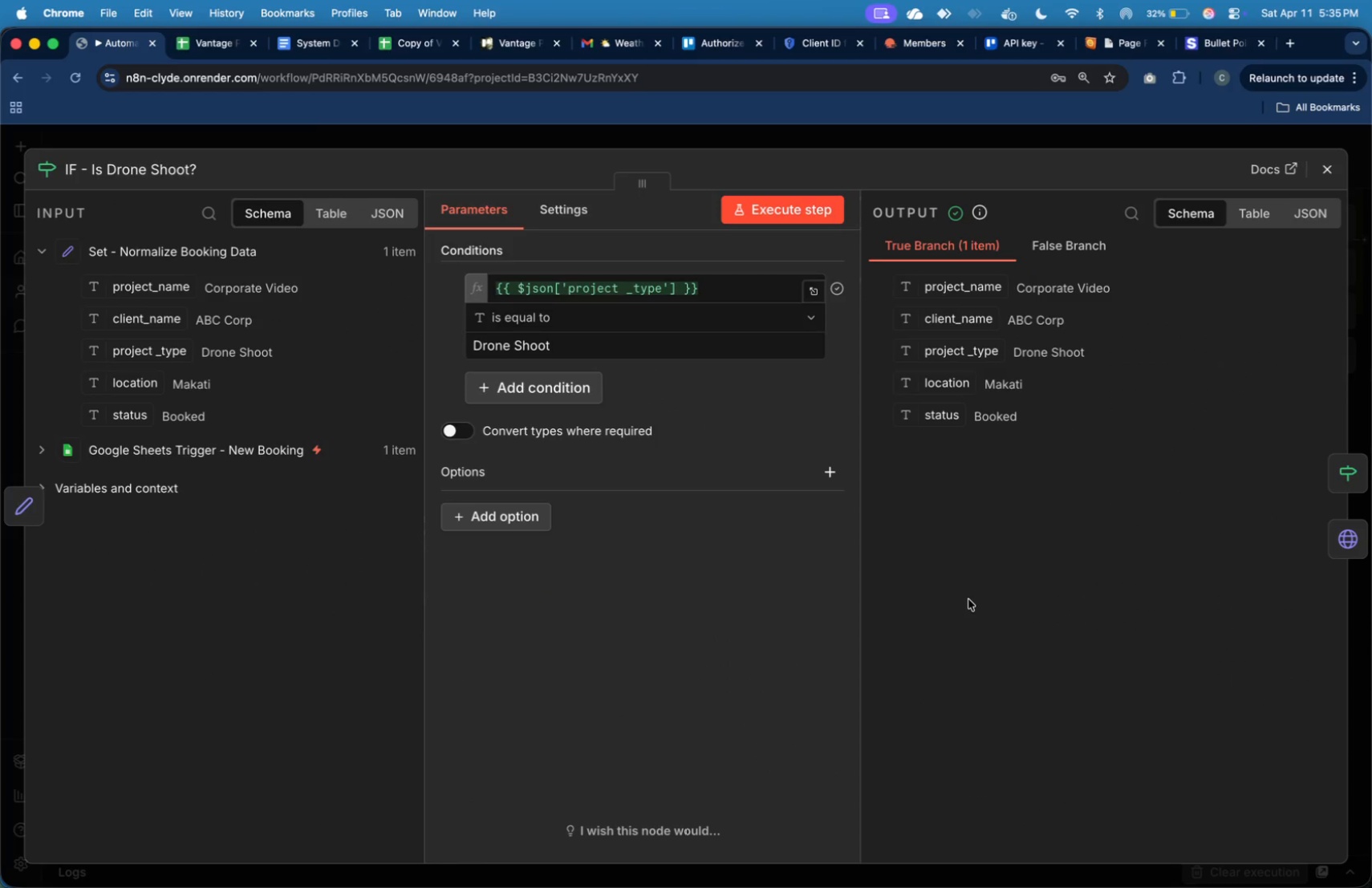 
key(Meta+Shift+4)
 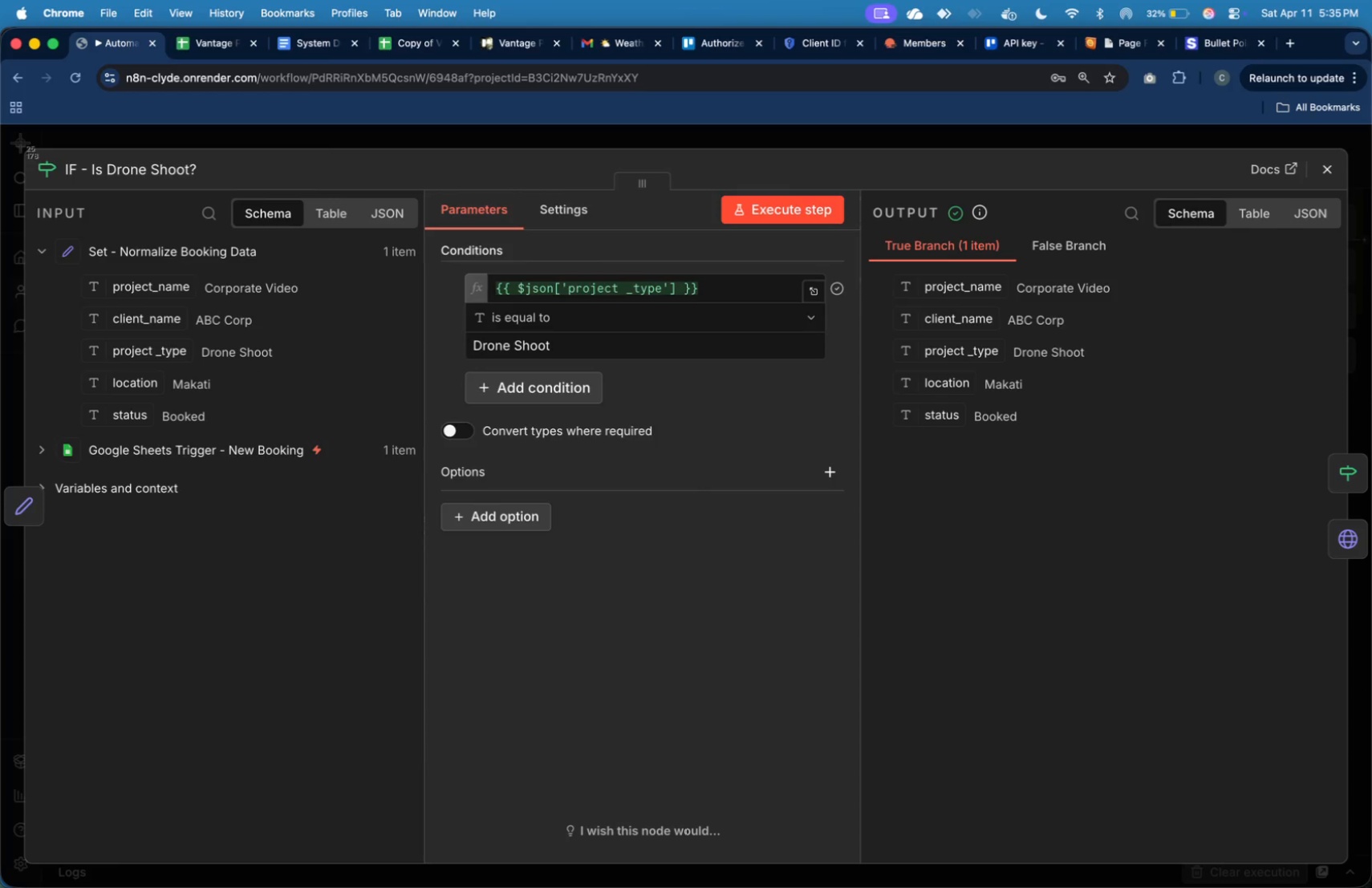 
left_click_drag(start_coordinate=[18, 139], to_coordinate=[1350, 553])
 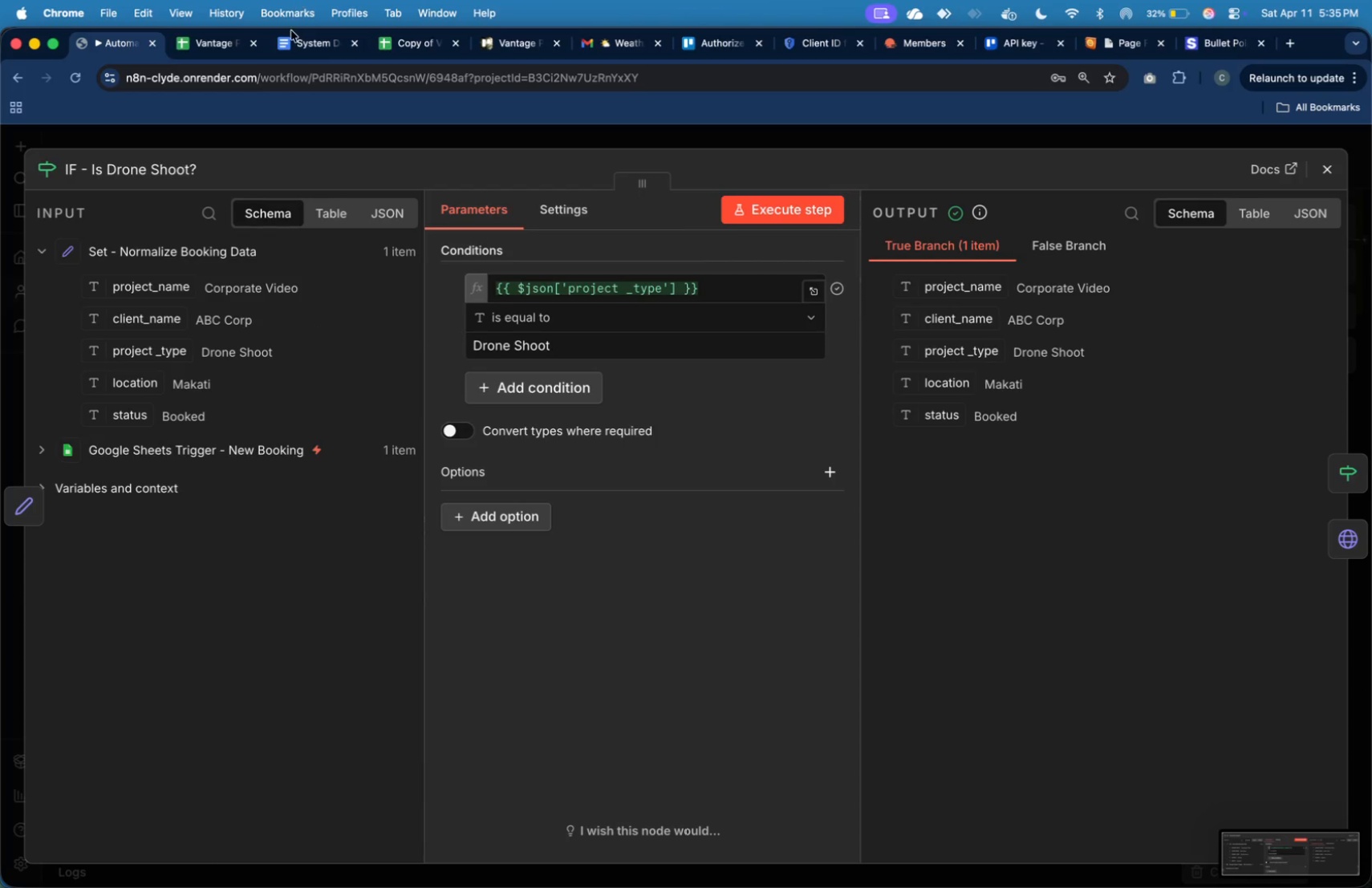 
left_click([292, 37])
 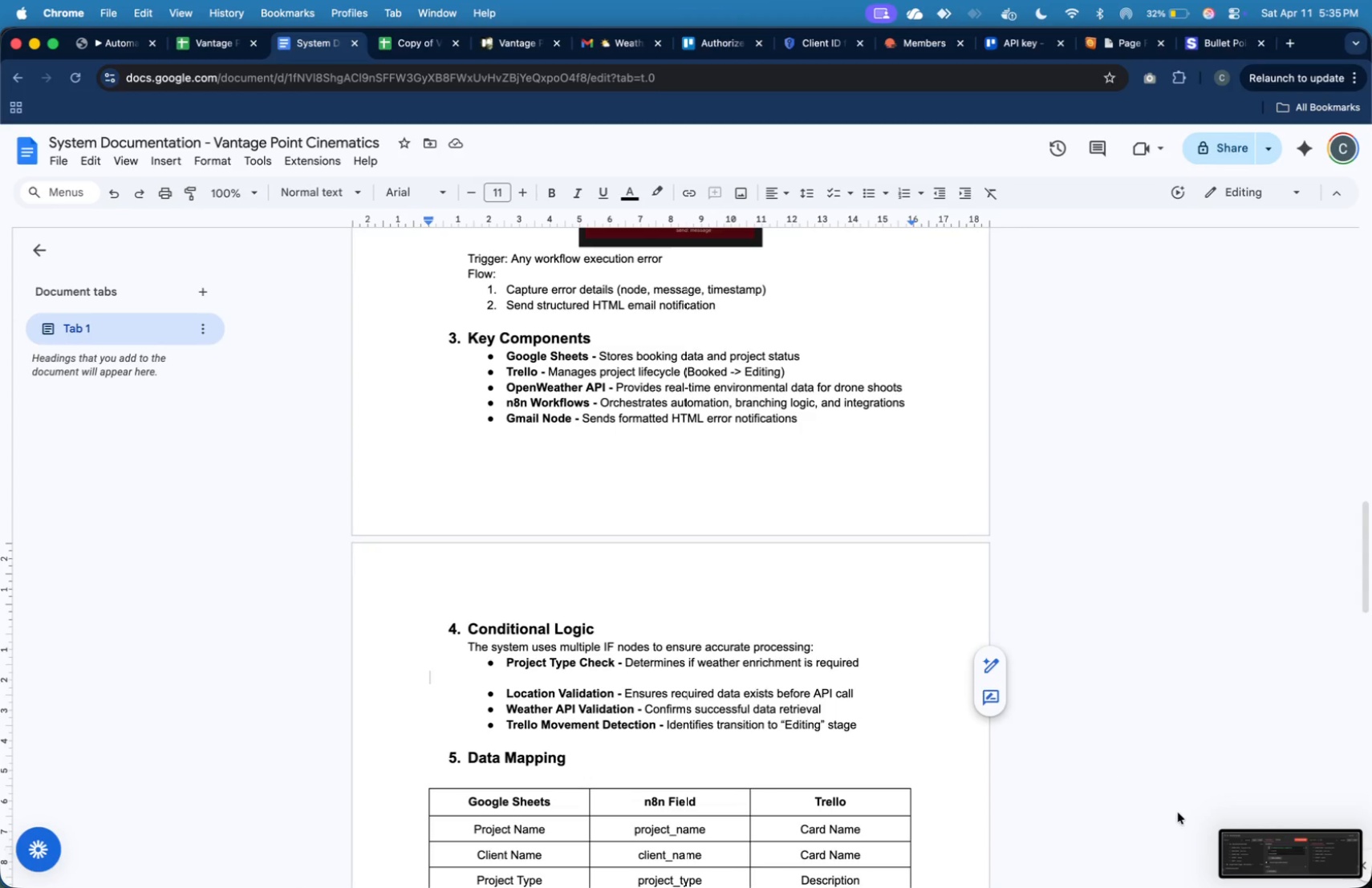 
left_click_drag(start_coordinate=[1255, 848], to_coordinate=[765, 671])
 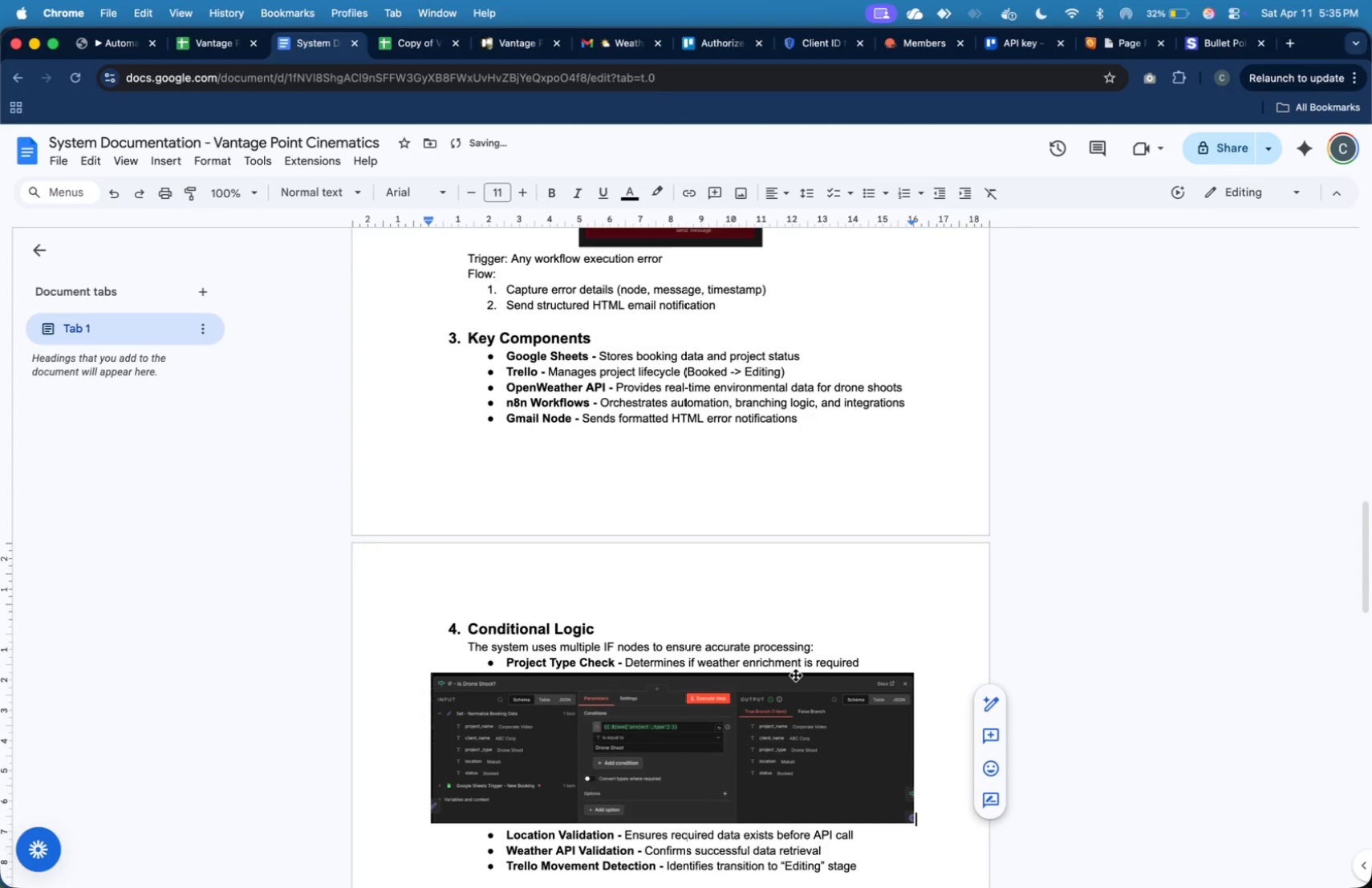 
scroll: coordinate [796, 675], scroll_direction: down, amount: 4.0
 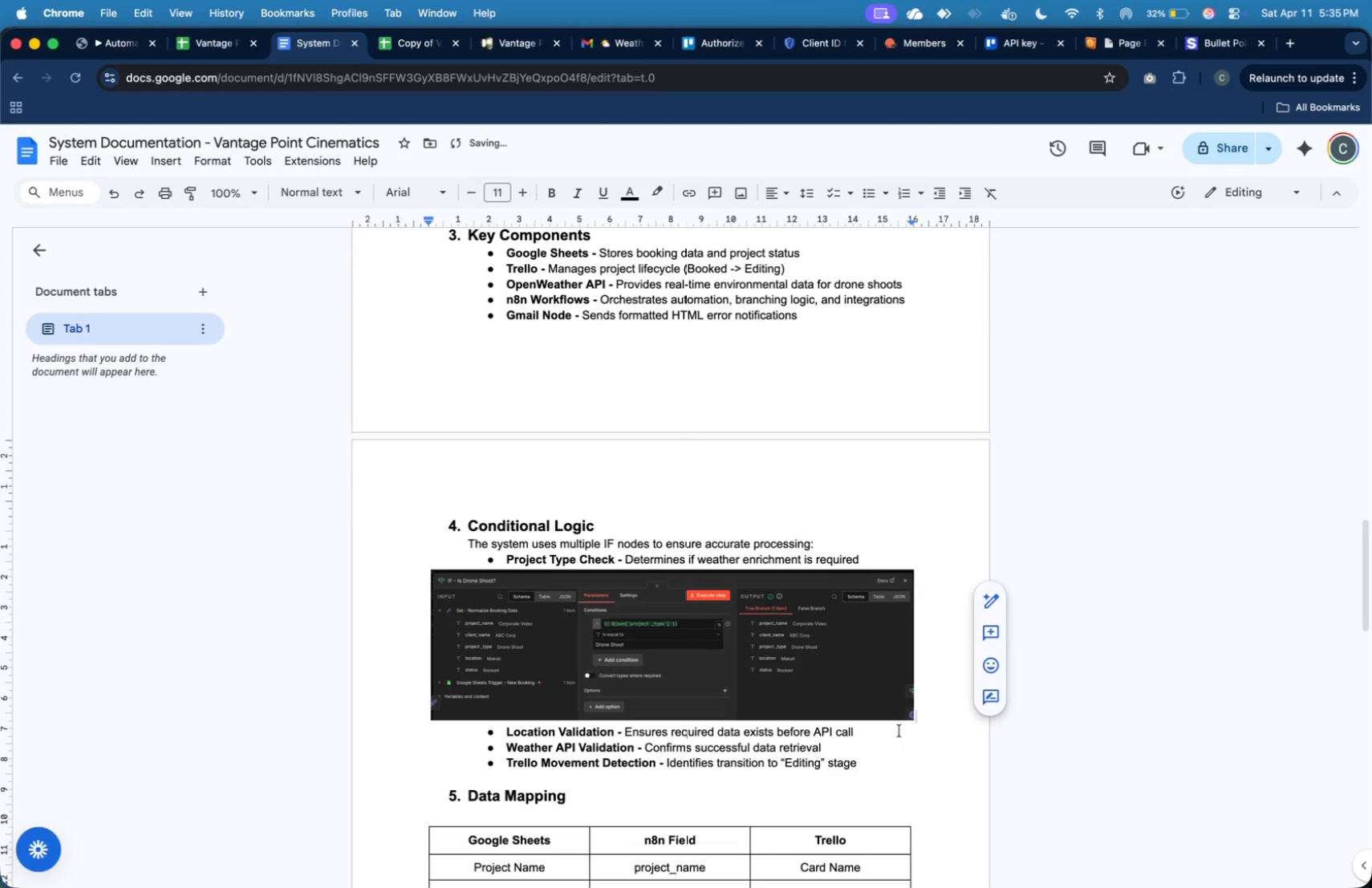 
left_click([899, 731])
 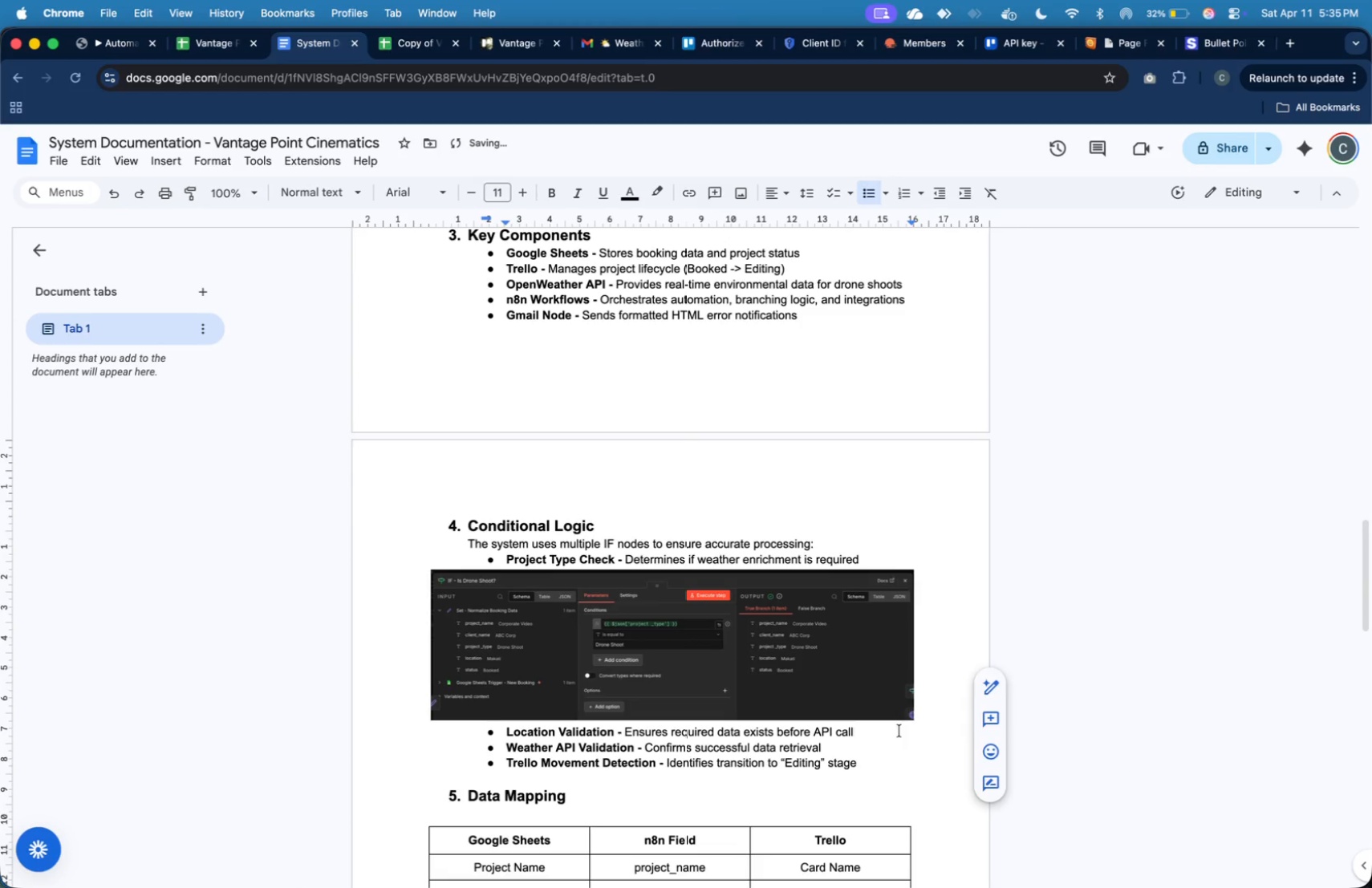 
key(Enter)
 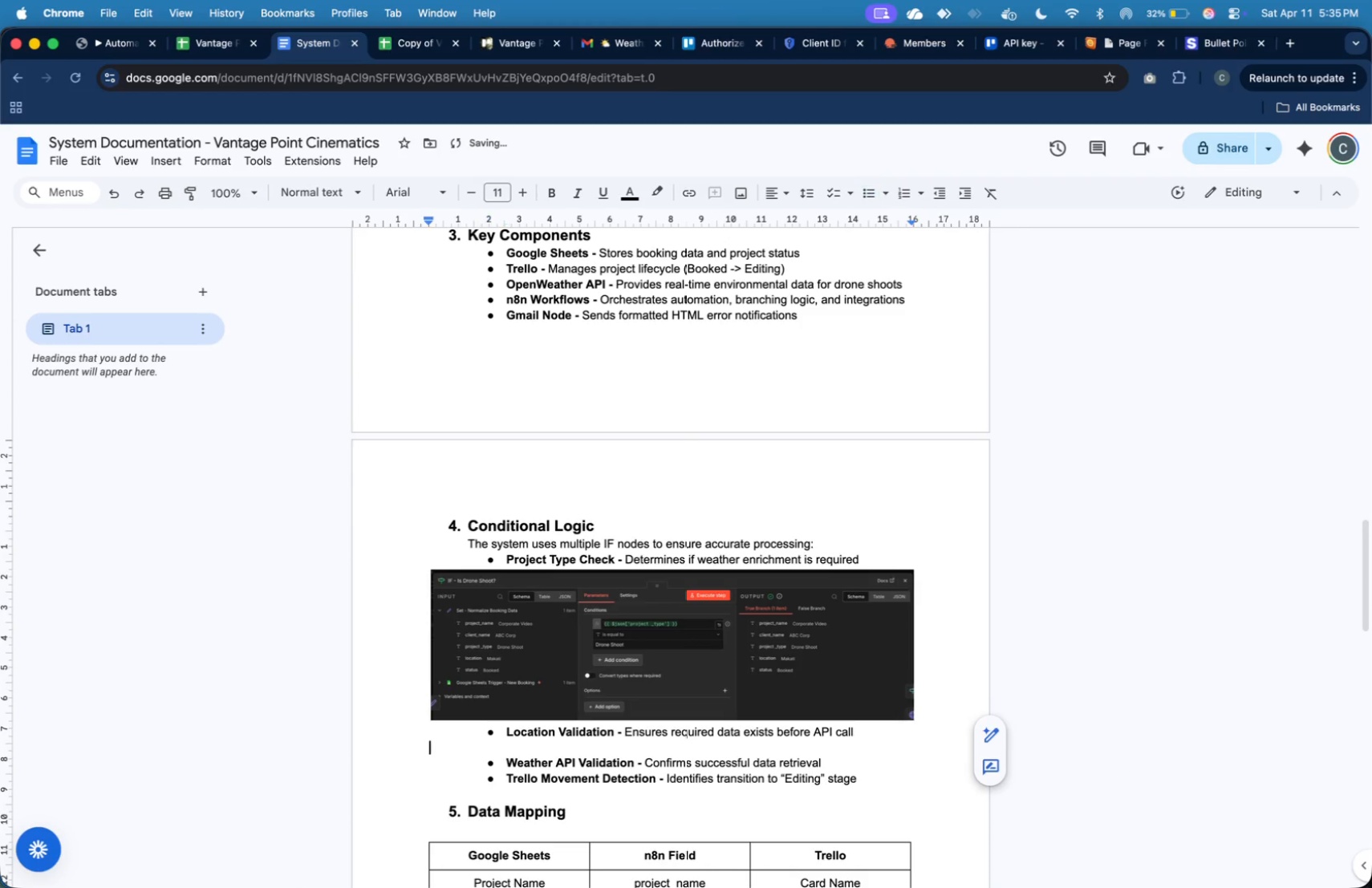 
key(Enter)
 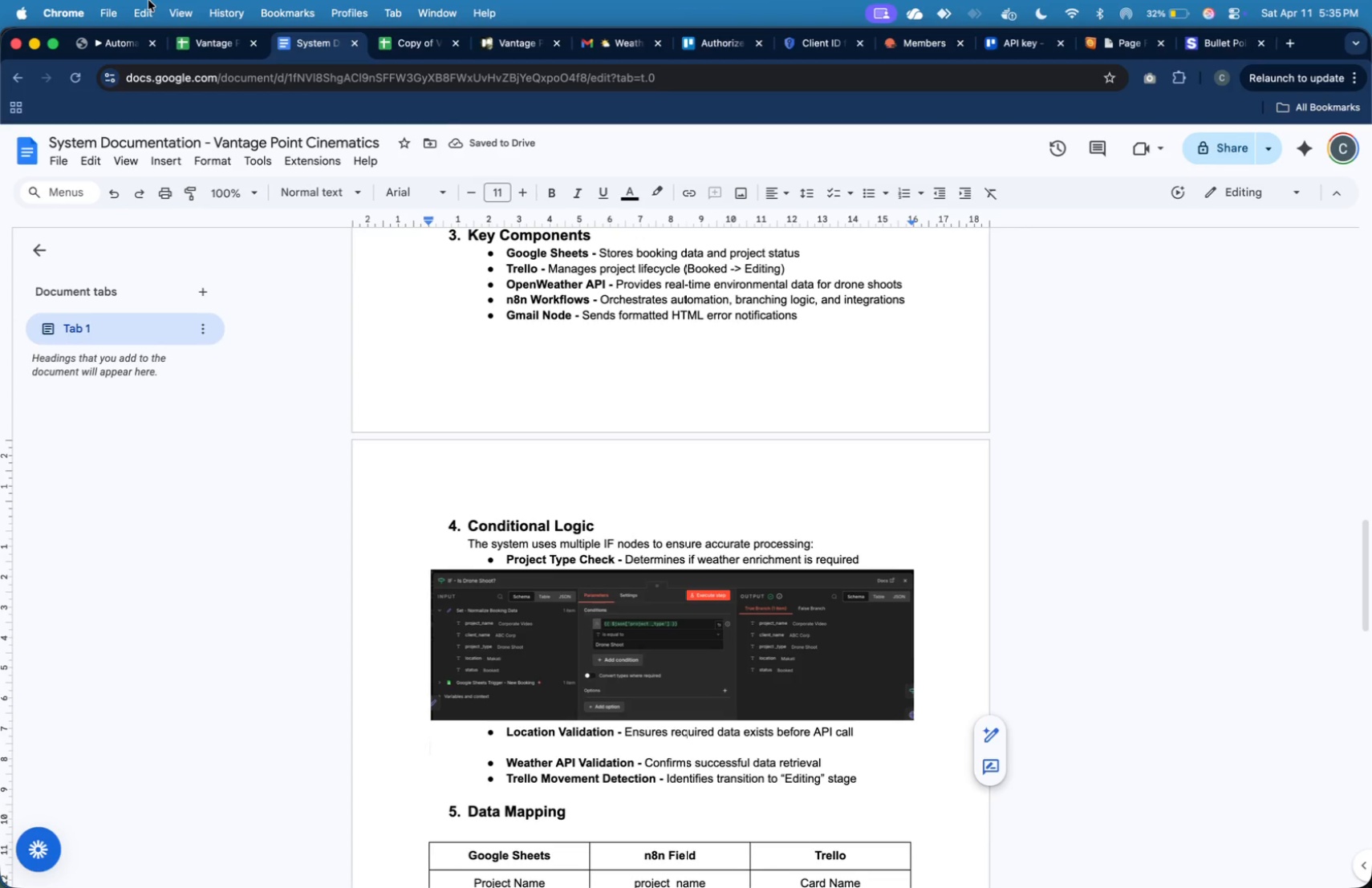 
wait(8.32)
 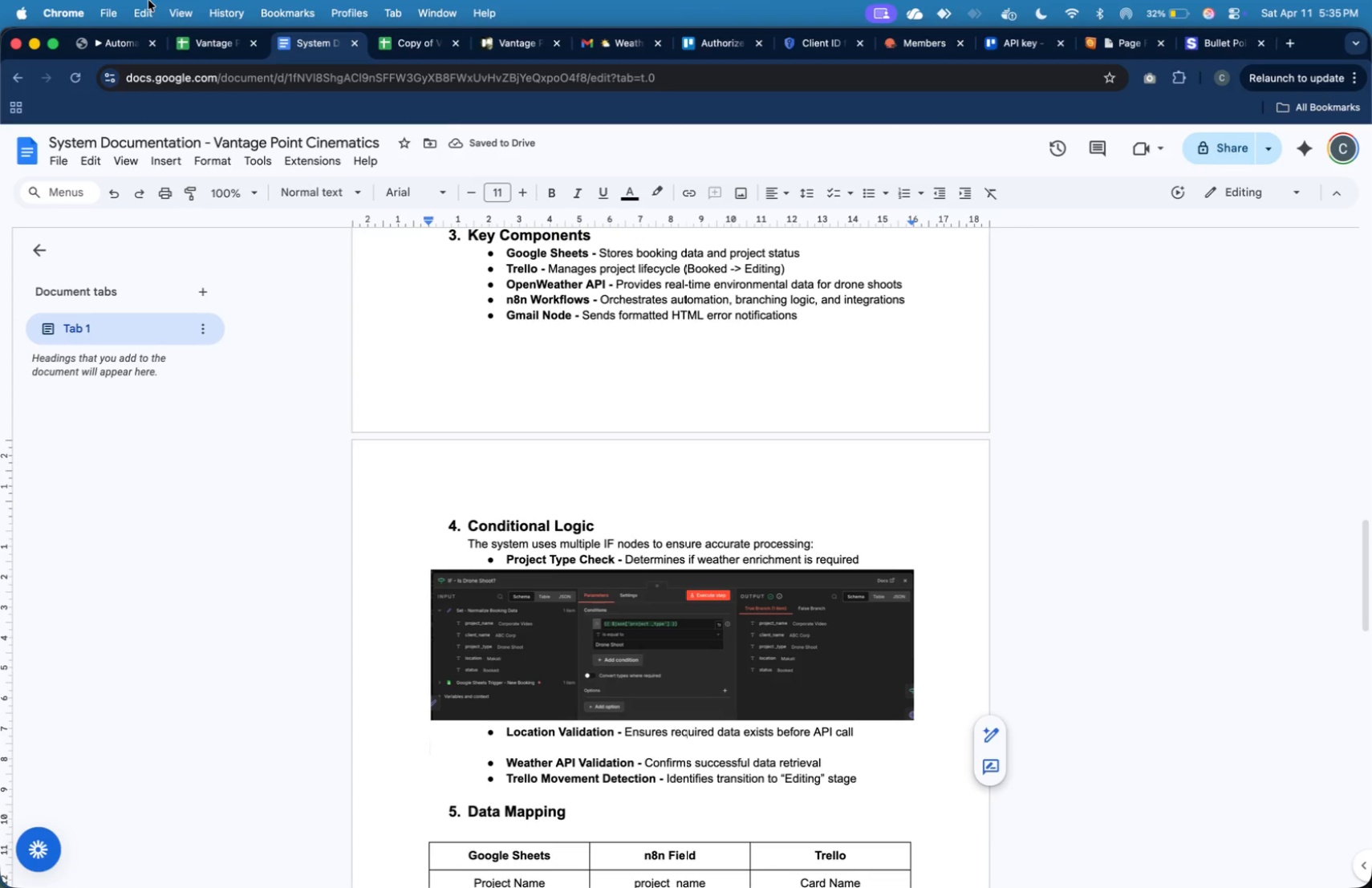 
left_click([119, 50])
 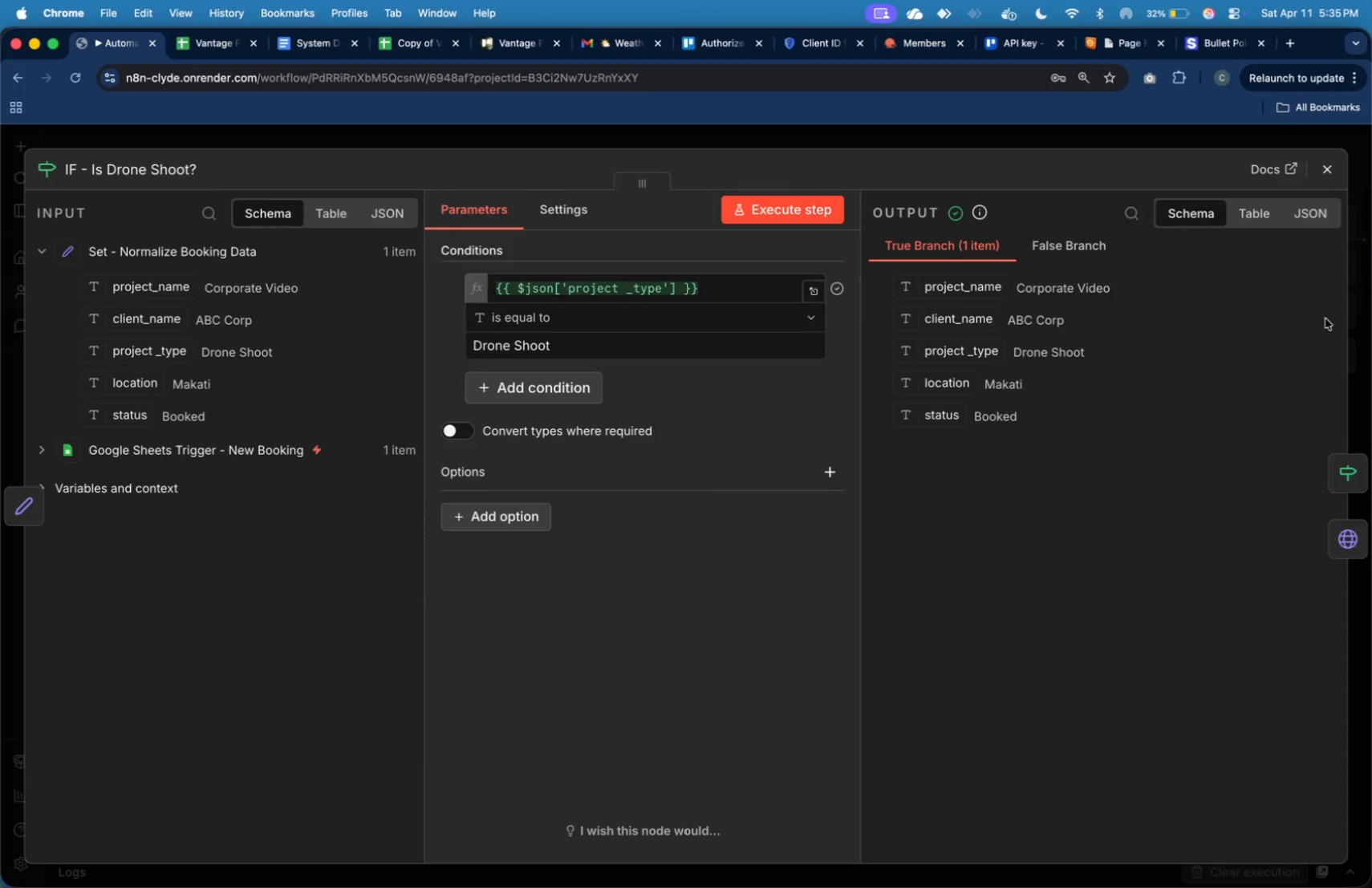 
left_click([1340, 464])
 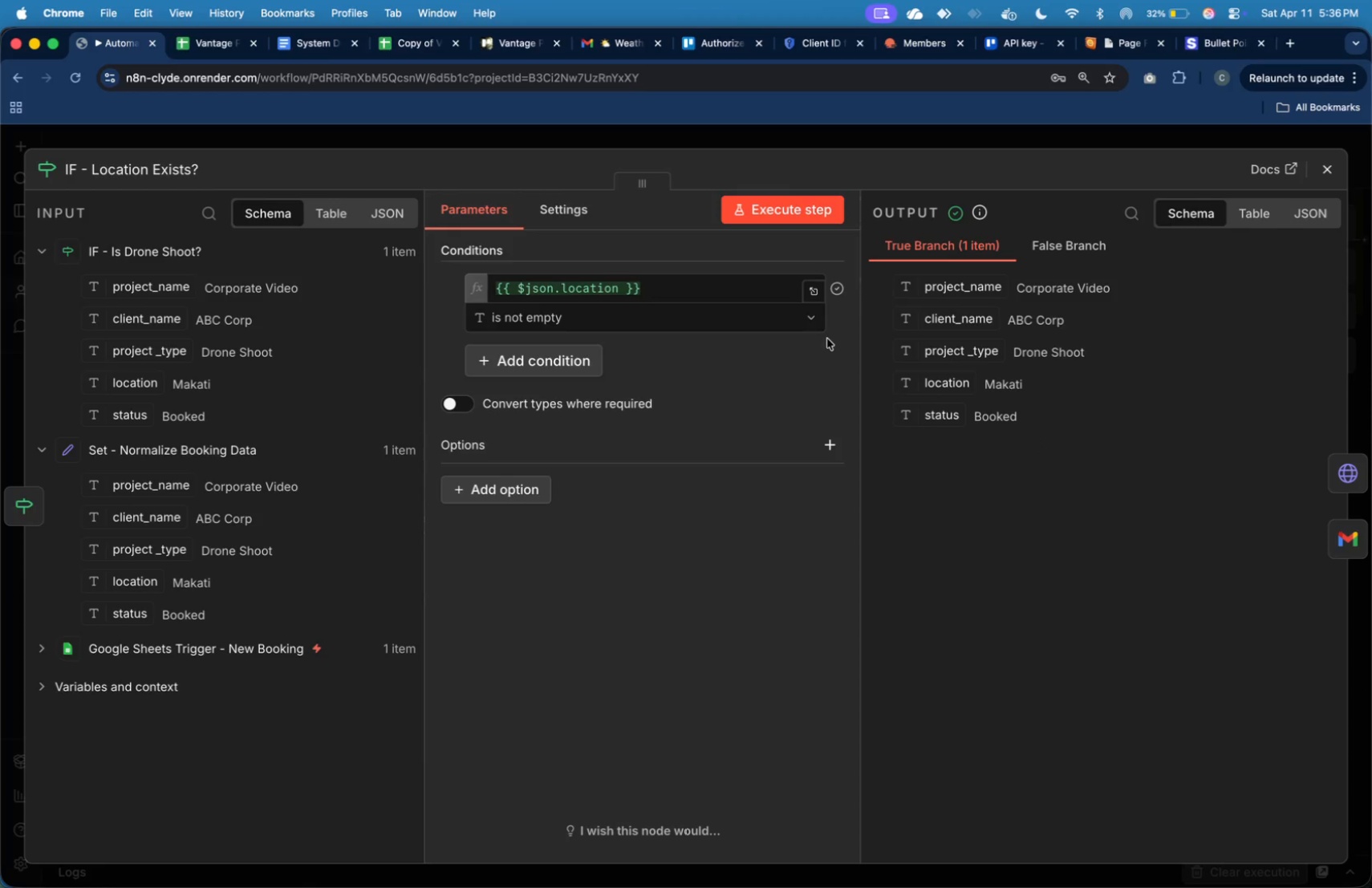 
wait(5.63)
 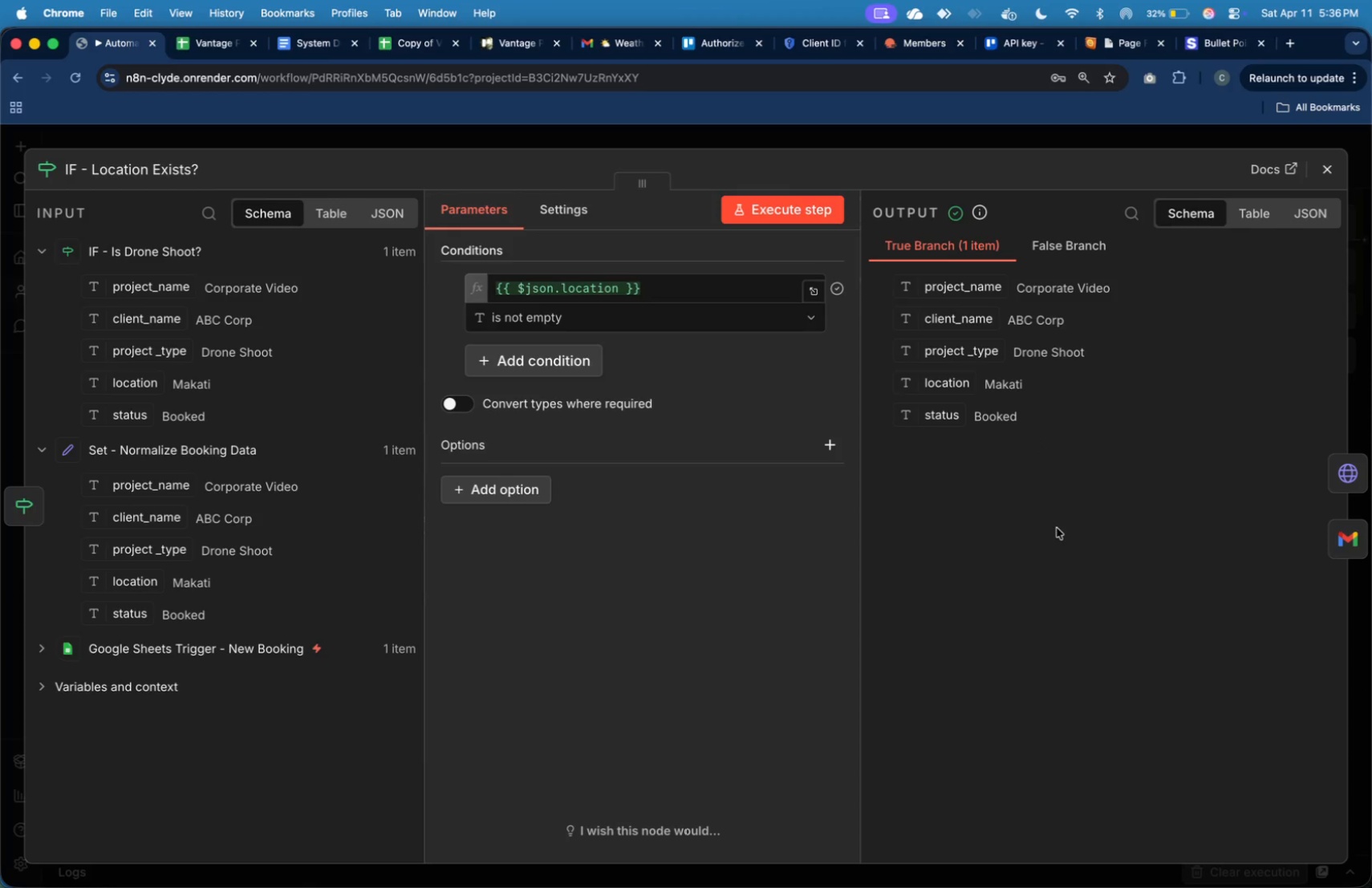 
key(Meta+Shift+4)
 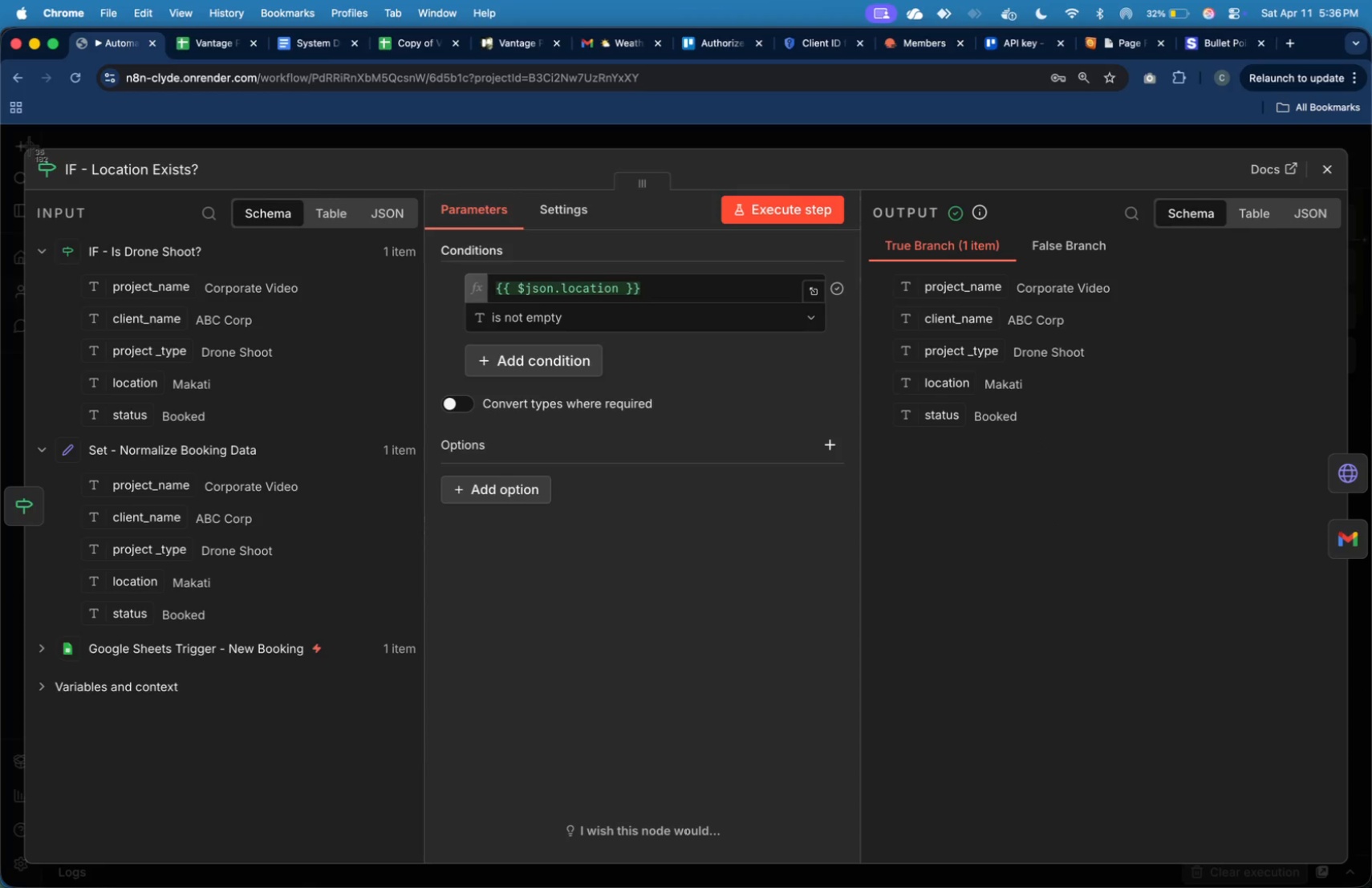 
left_click_drag(start_coordinate=[23, 144], to_coordinate=[1354, 696])
 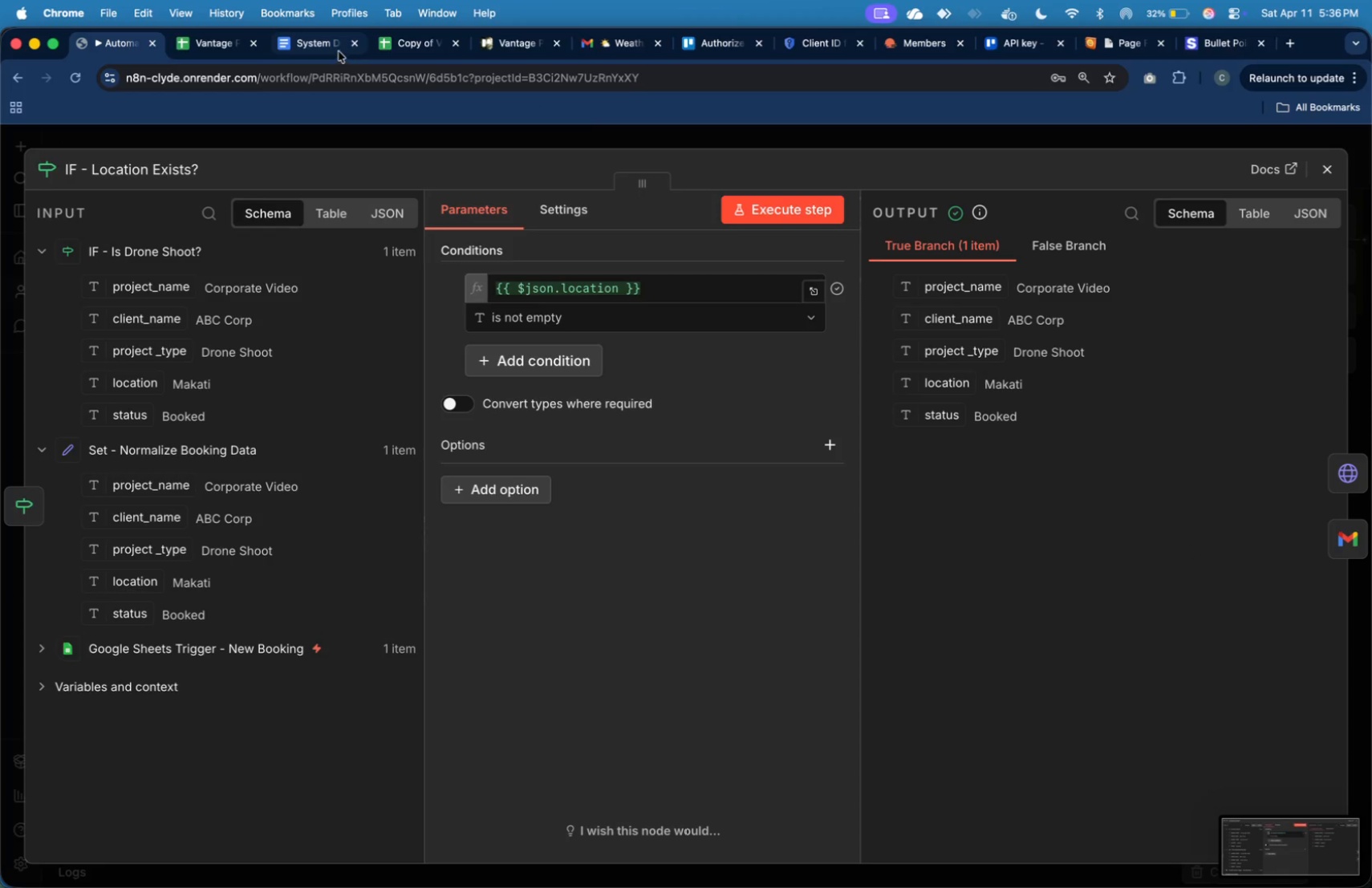 
left_click([331, 50])
 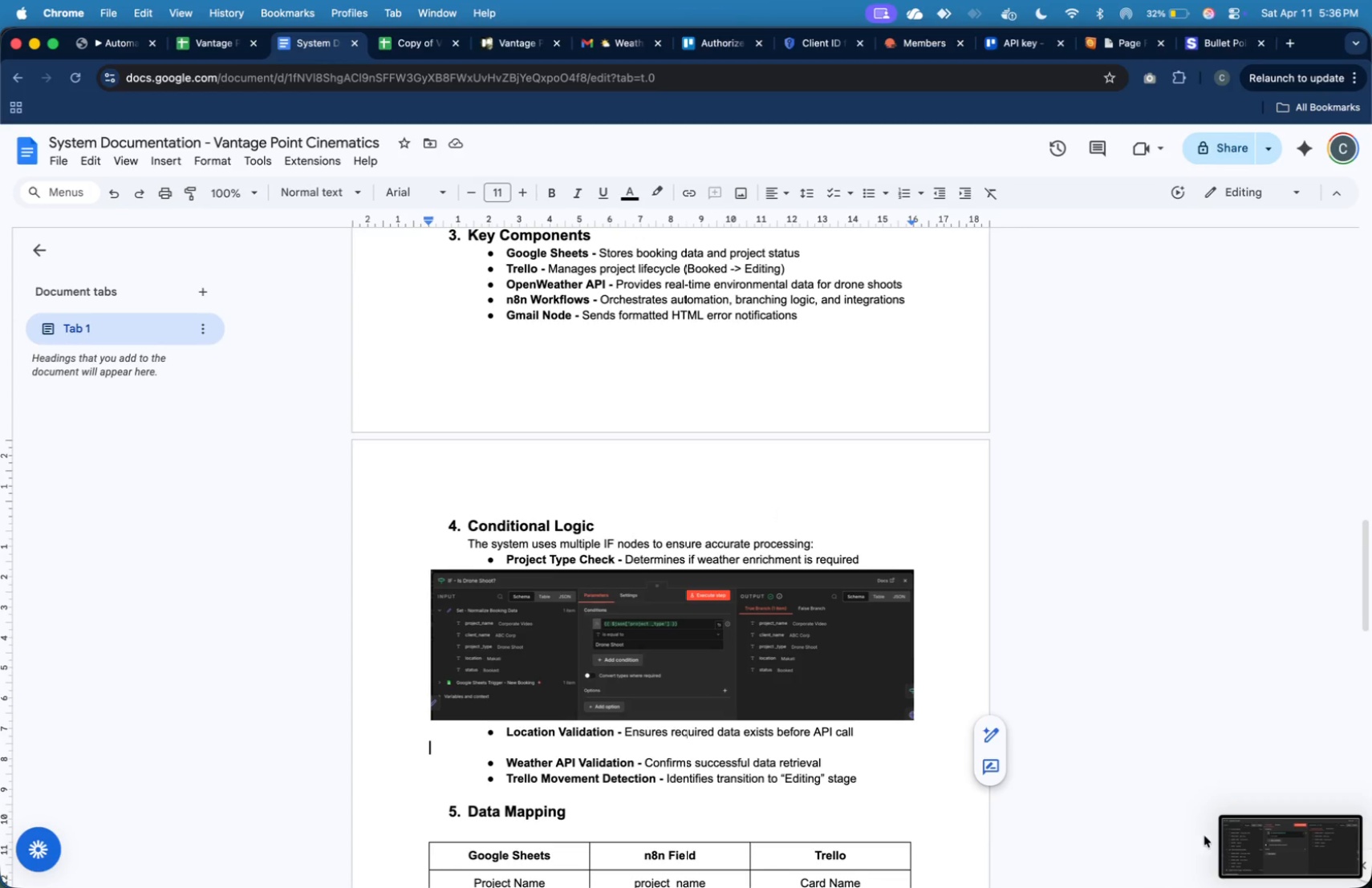 
left_click_drag(start_coordinate=[1235, 833], to_coordinate=[684, 754])
 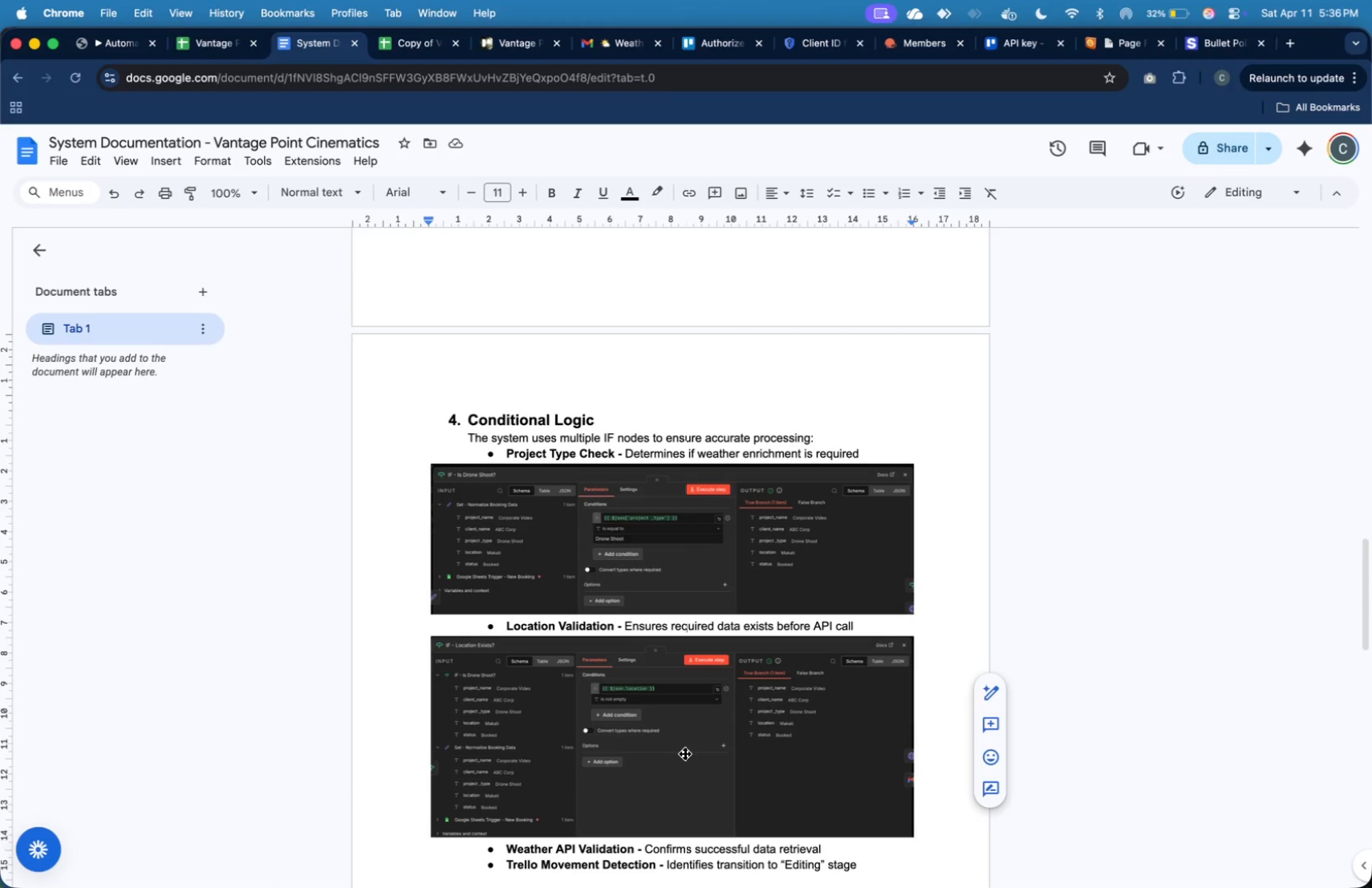 
wait(15.1)
 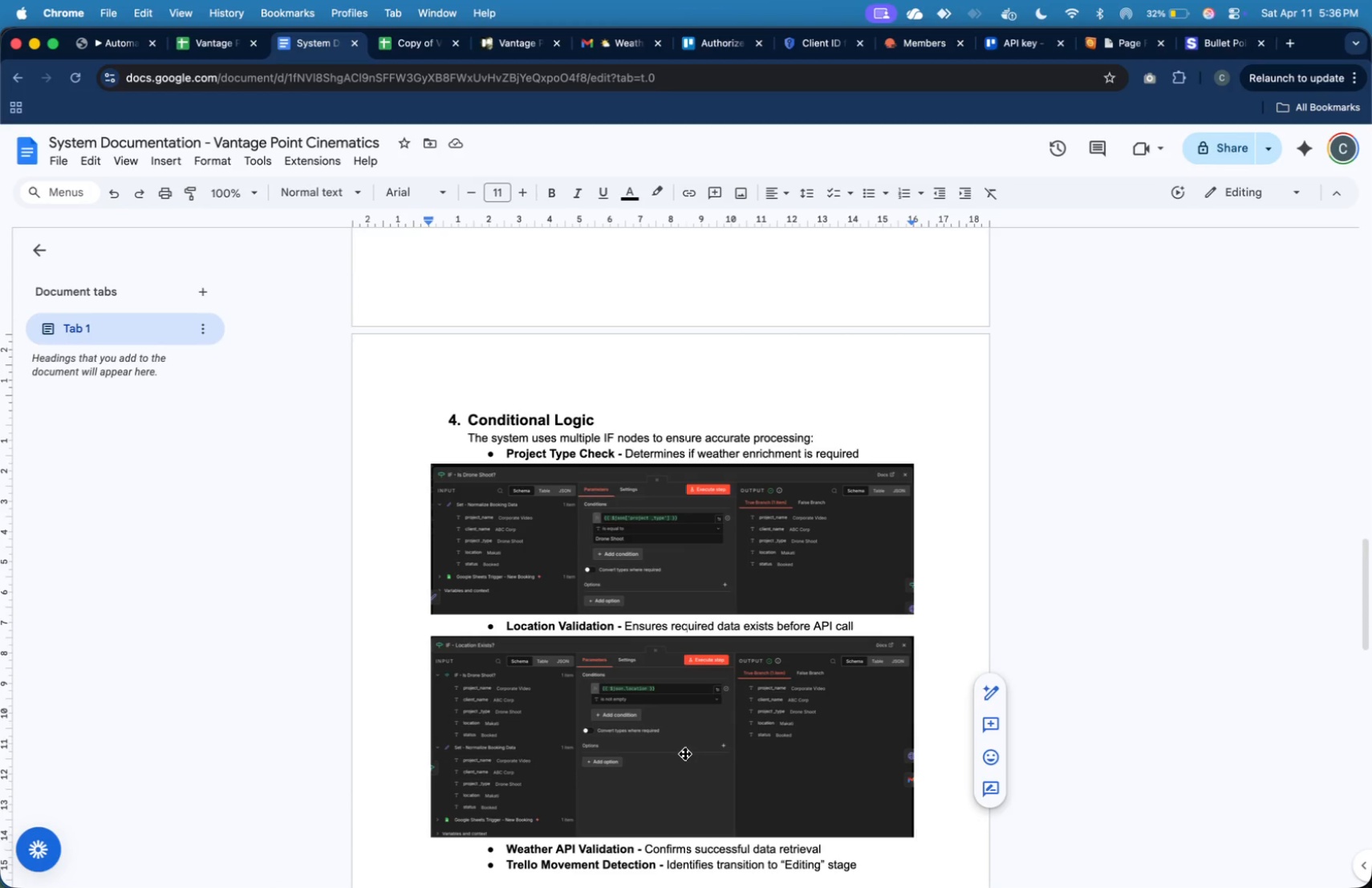 
scroll: coordinate [822, 621], scroll_direction: down, amount: 11.0
 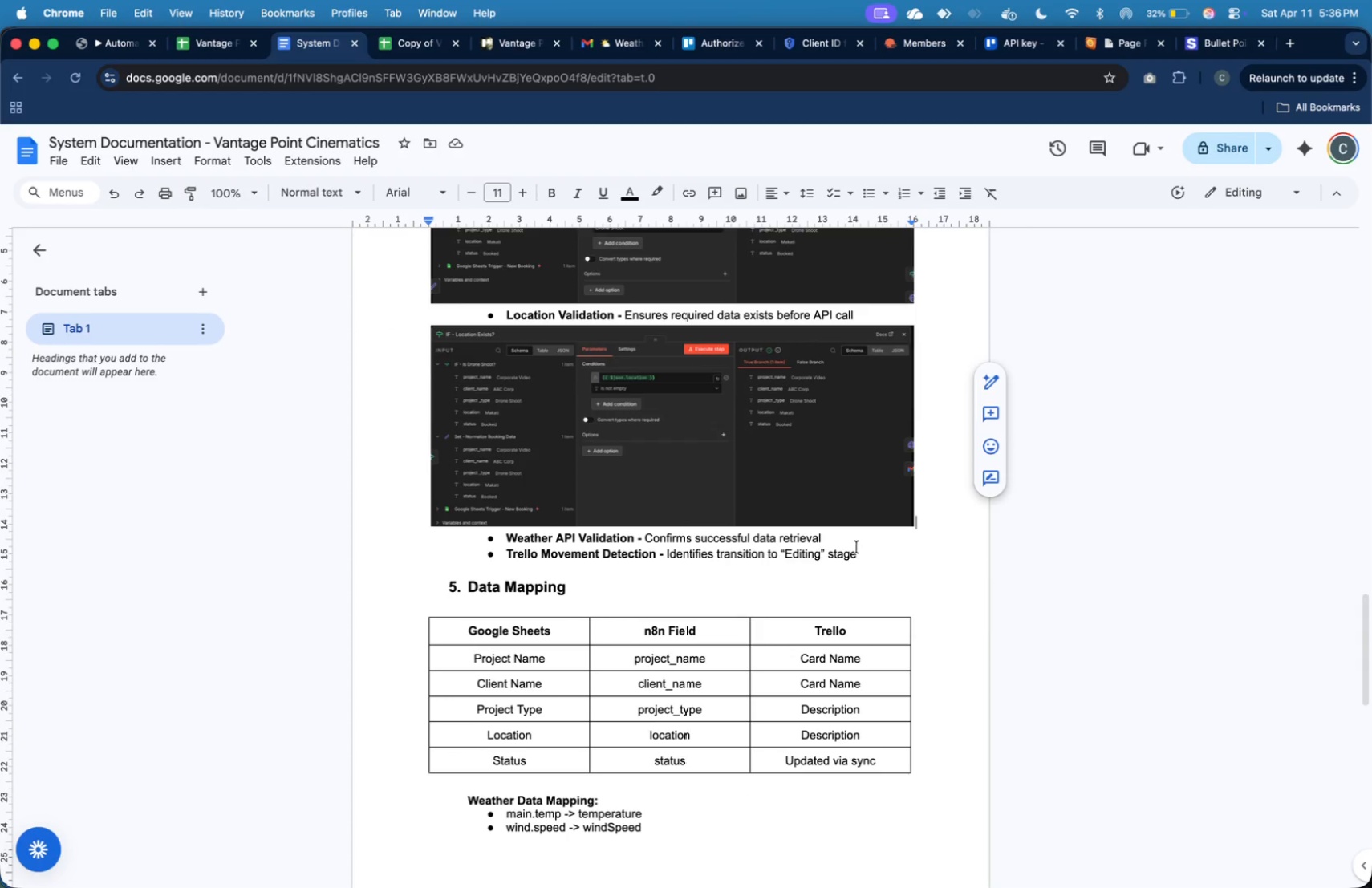 
left_click([860, 534])
 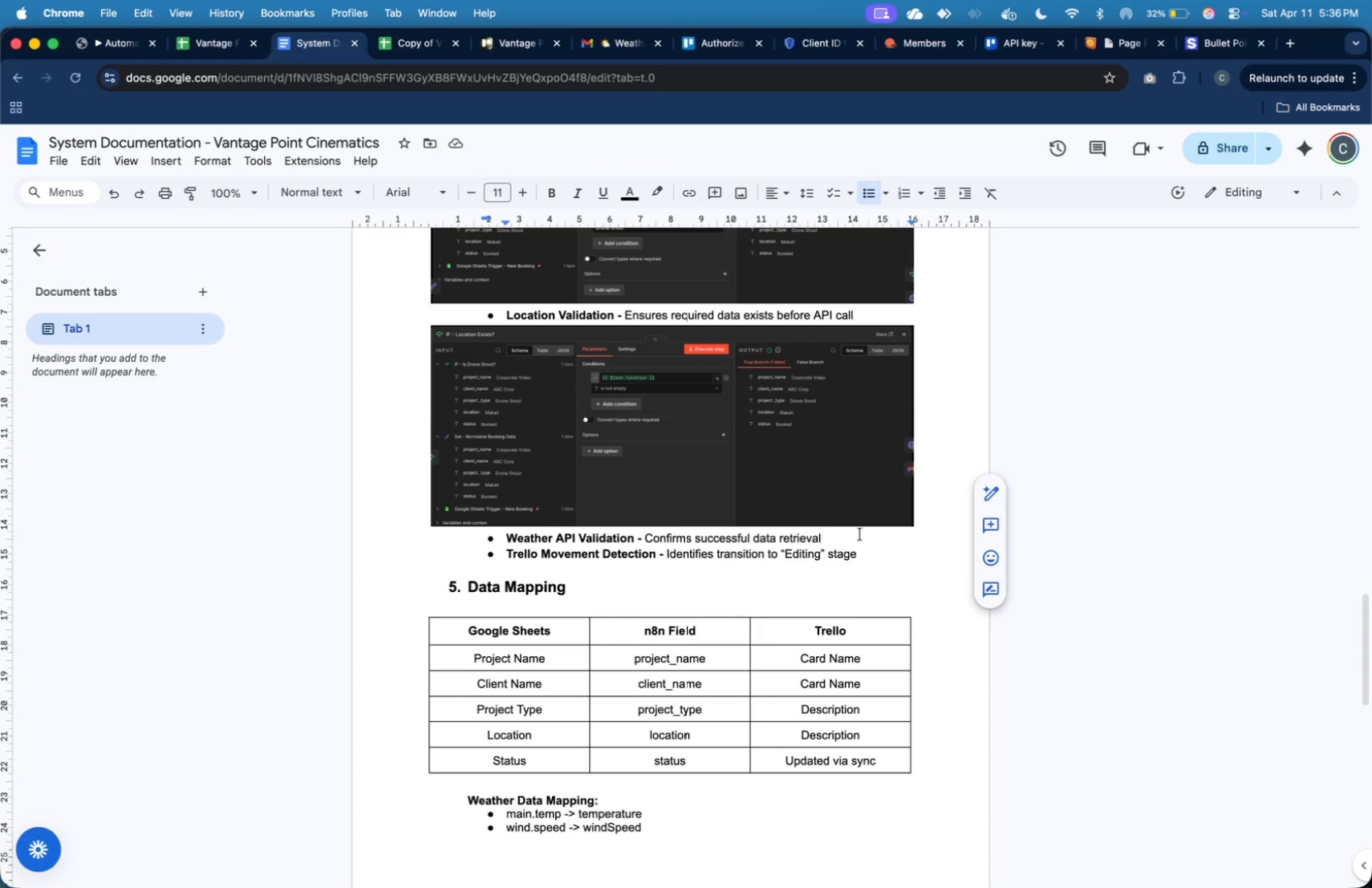 
key(Enter)
 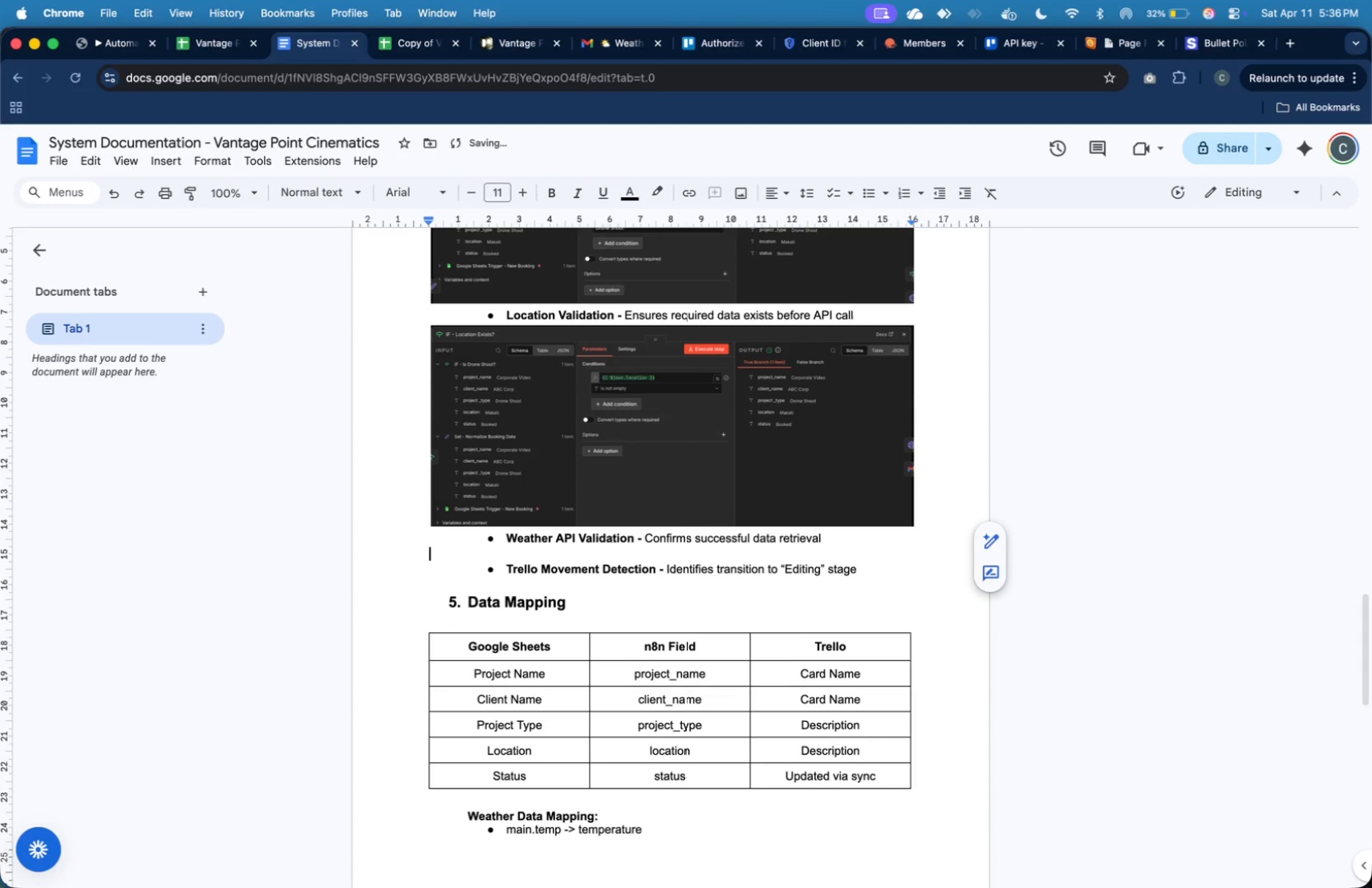 
key(Enter)
 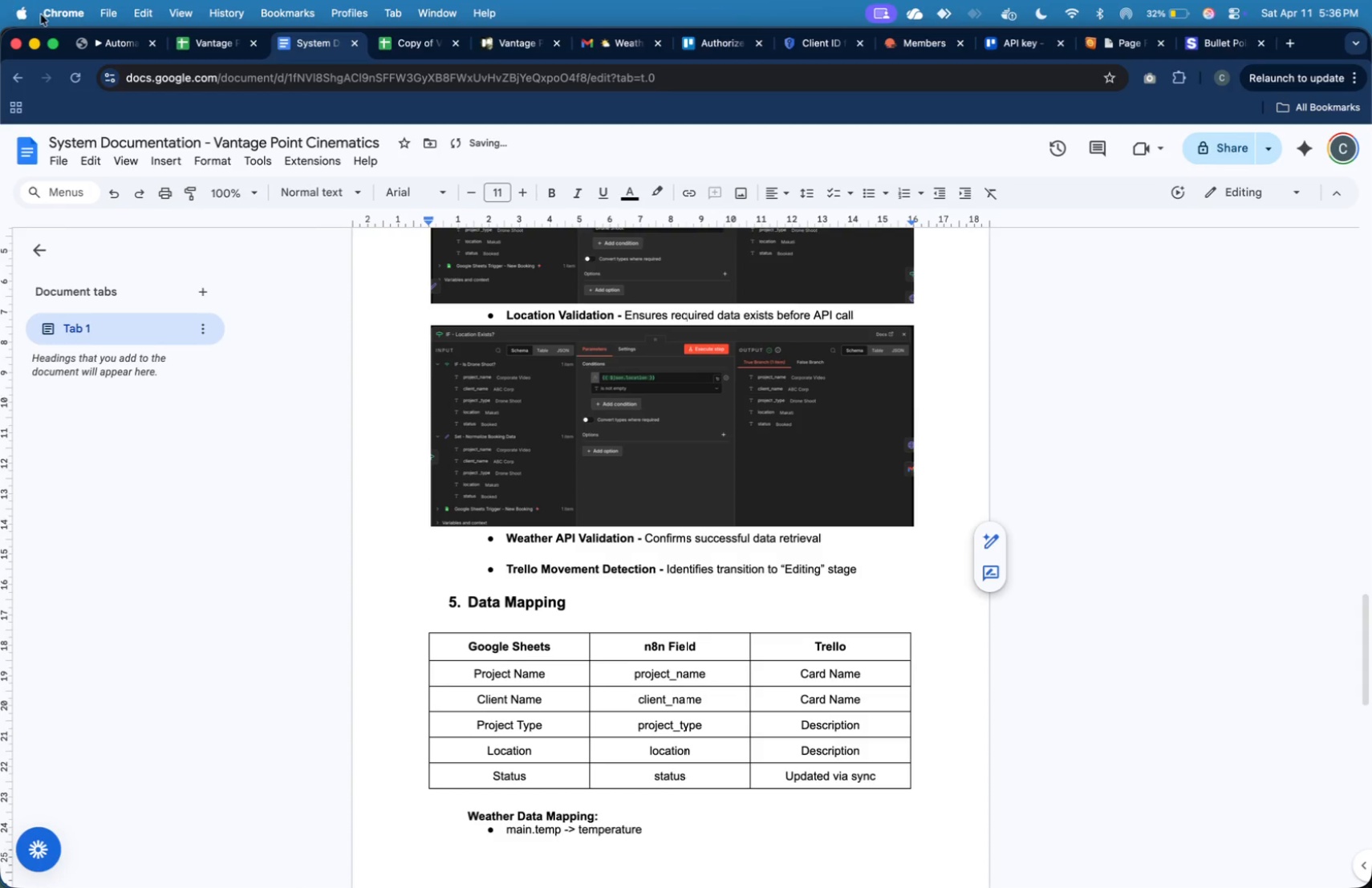 
left_click([95, 45])
 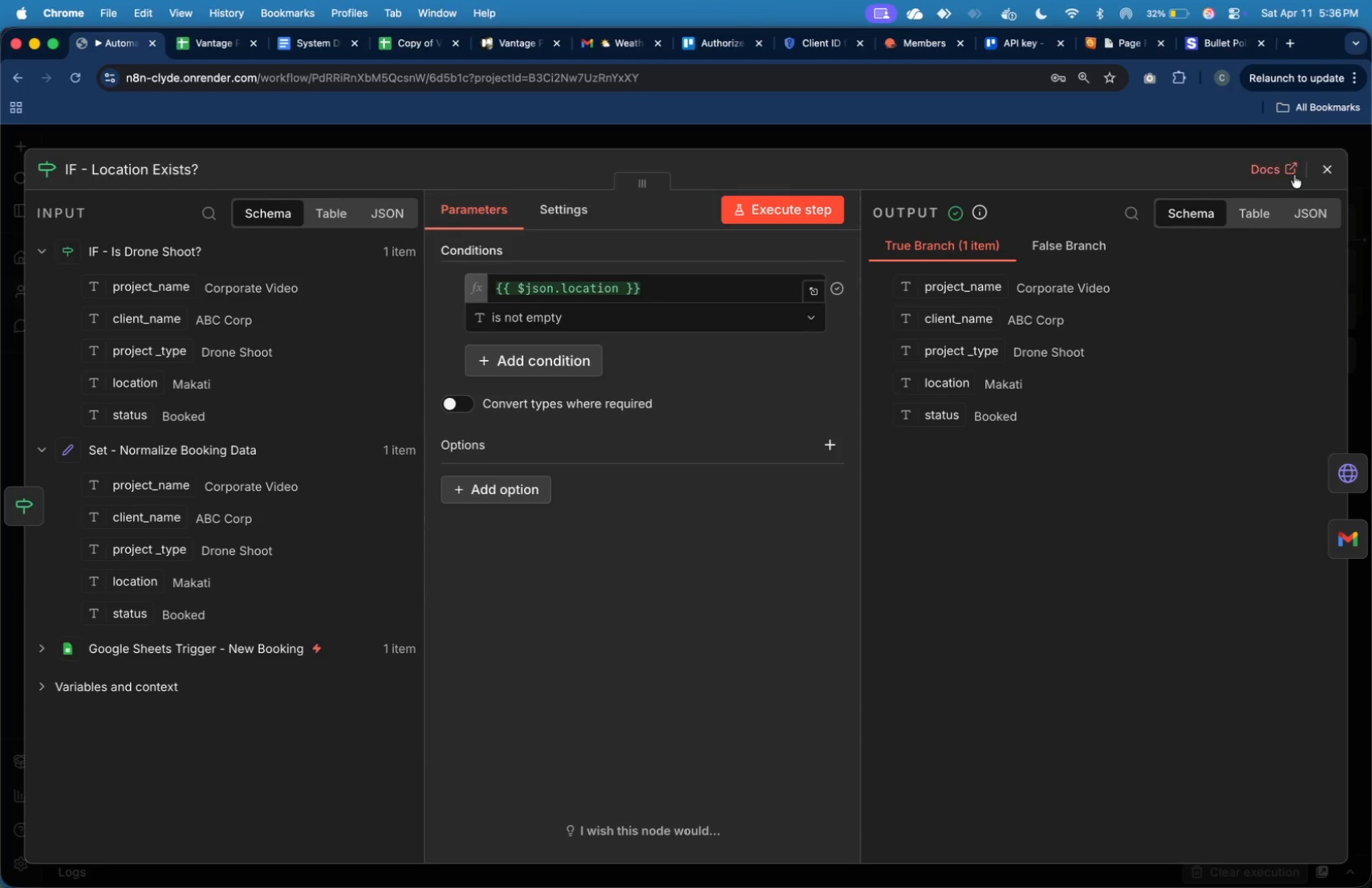 
left_click([1340, 172])
 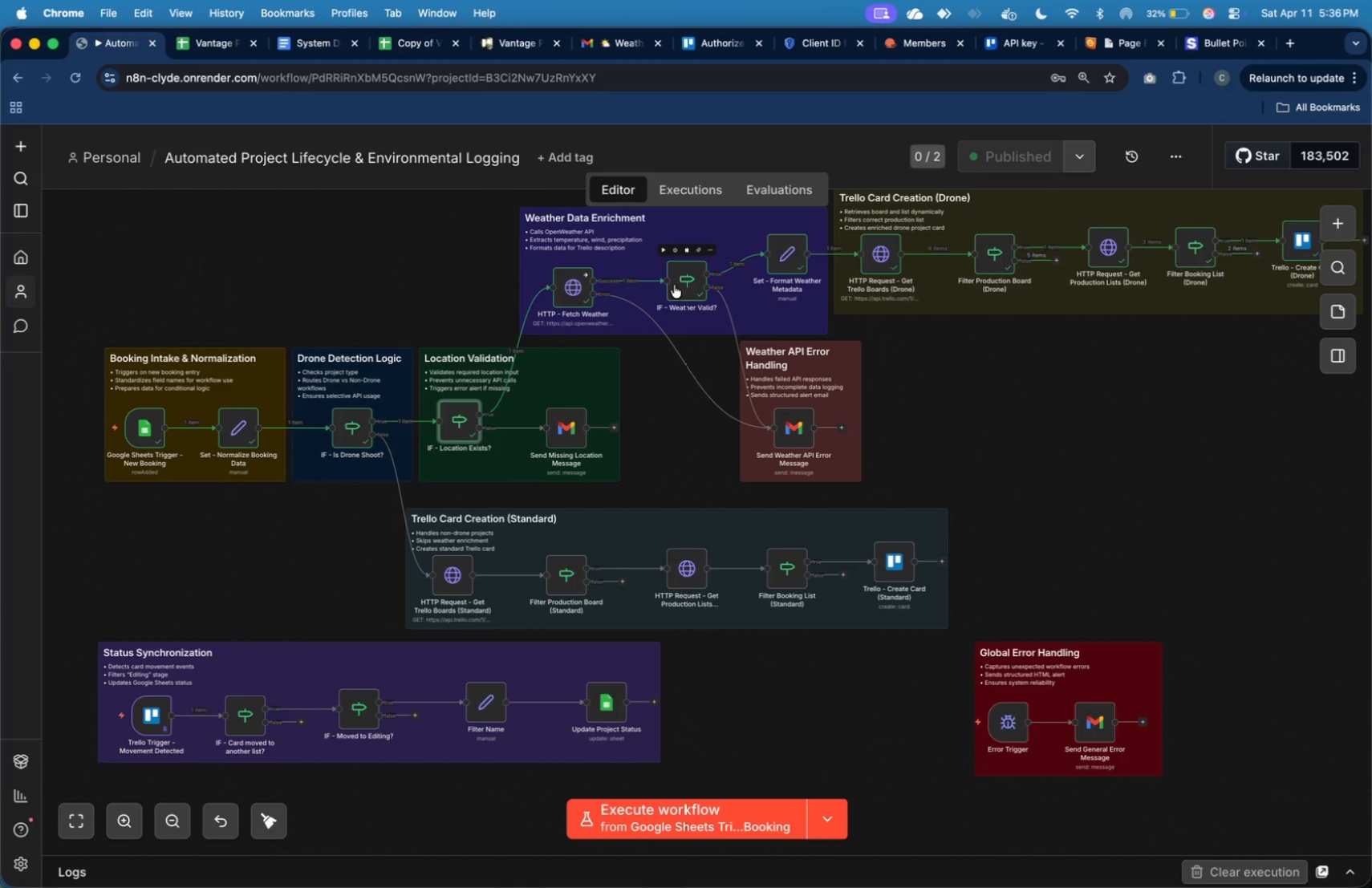 
wait(8.68)
 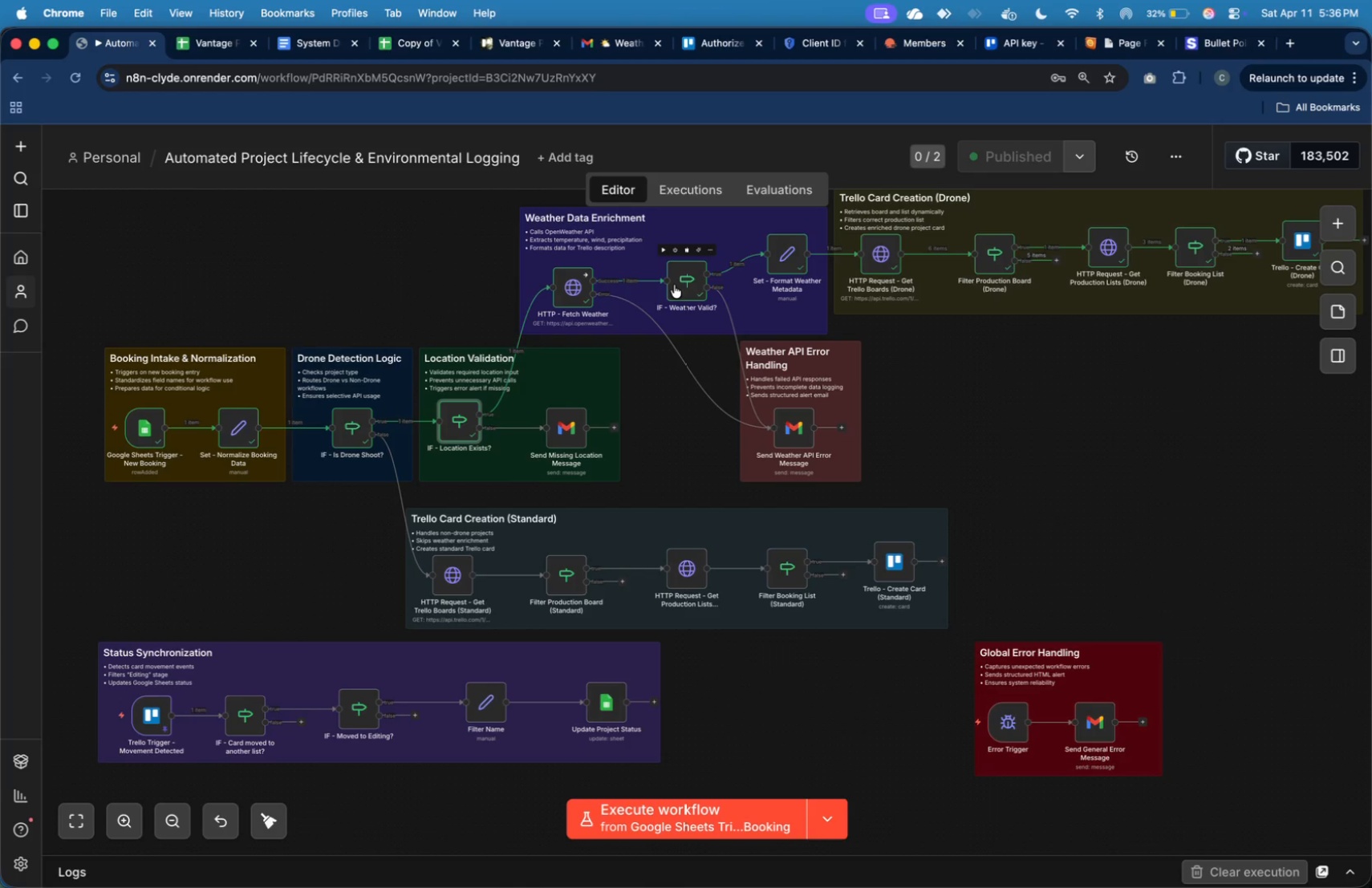 
left_click([83, 39])
 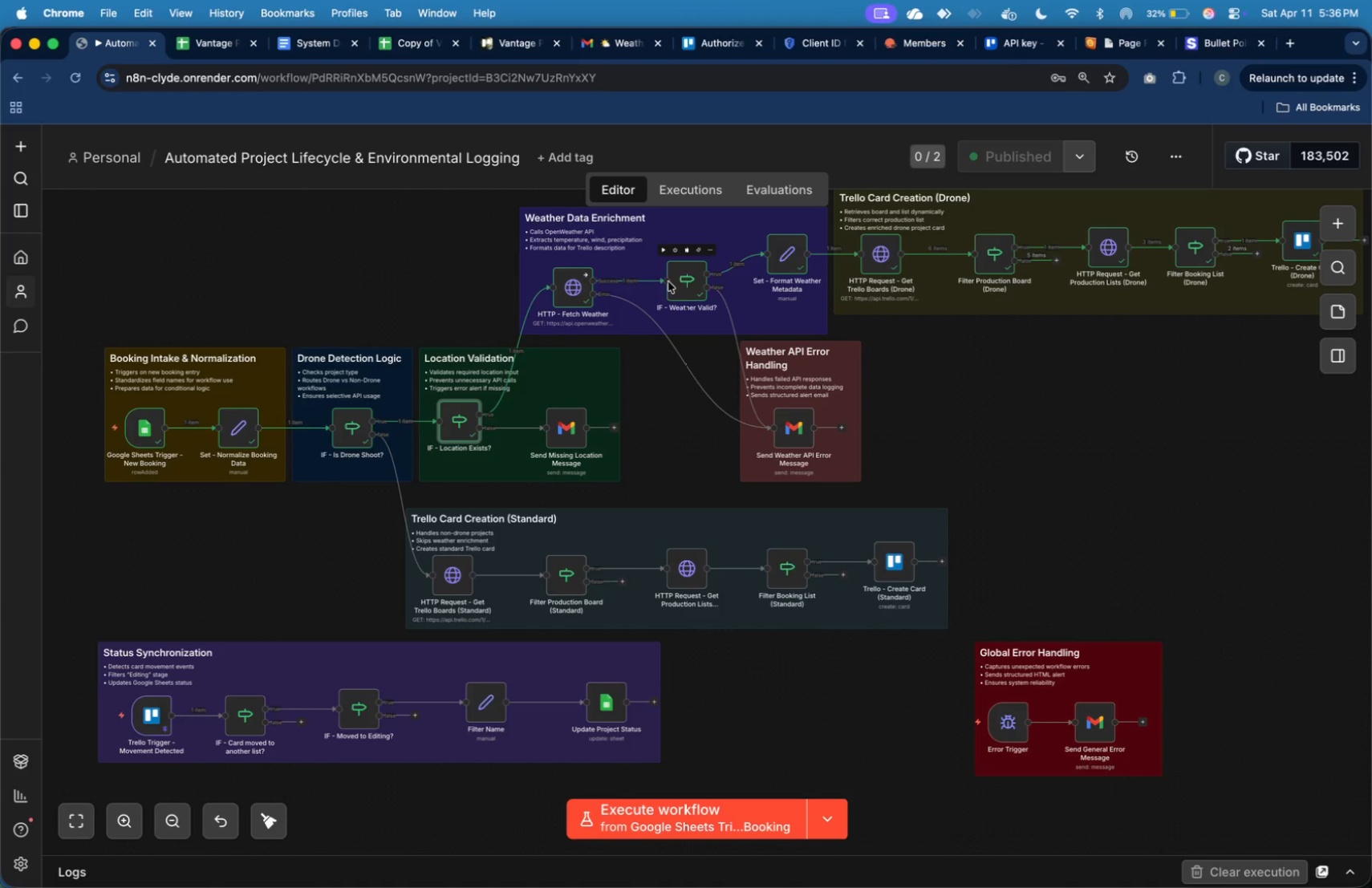 
double_click([679, 284])
 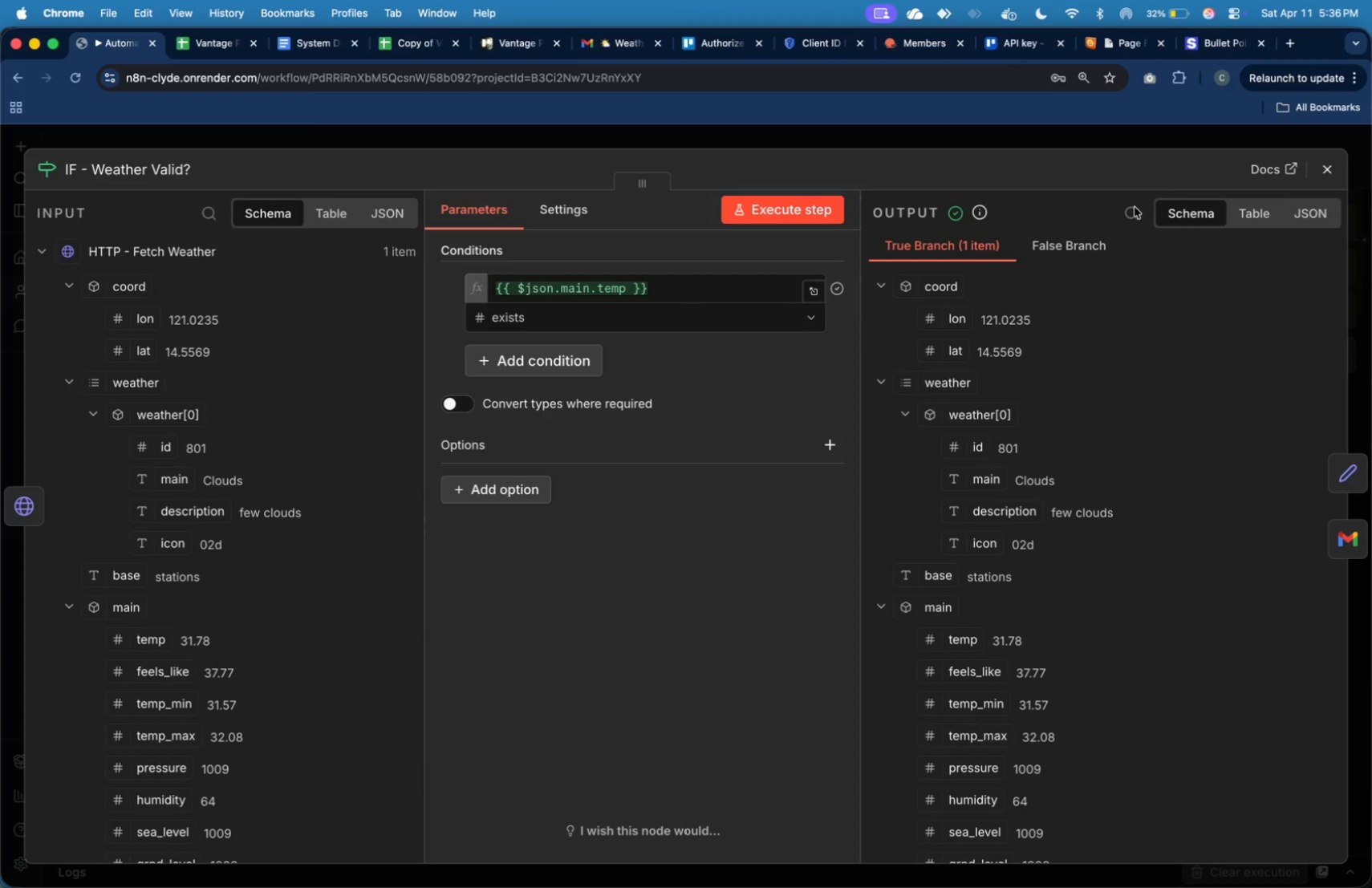 
left_click([1085, 83])
 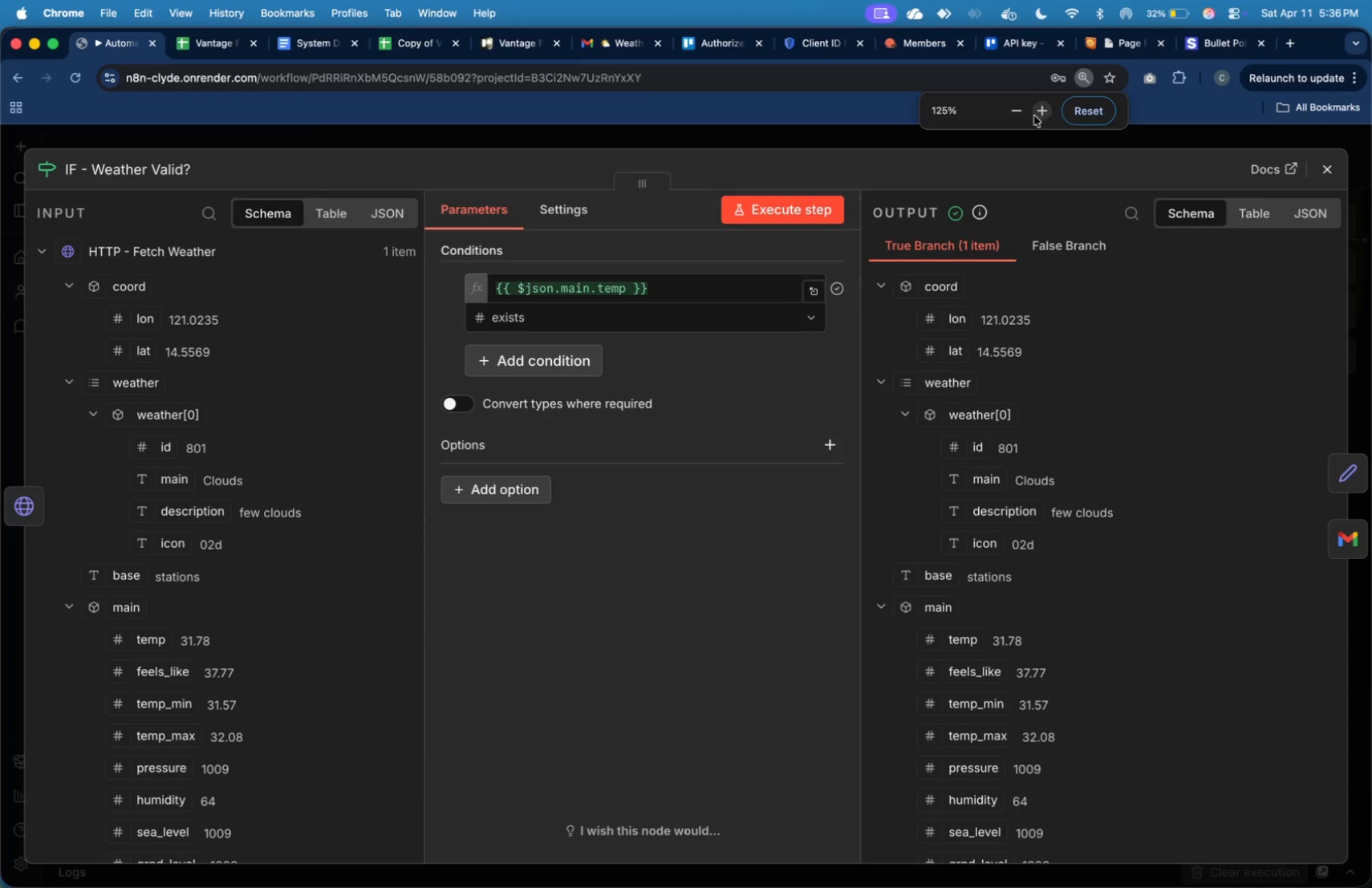 
double_click([1021, 113])
 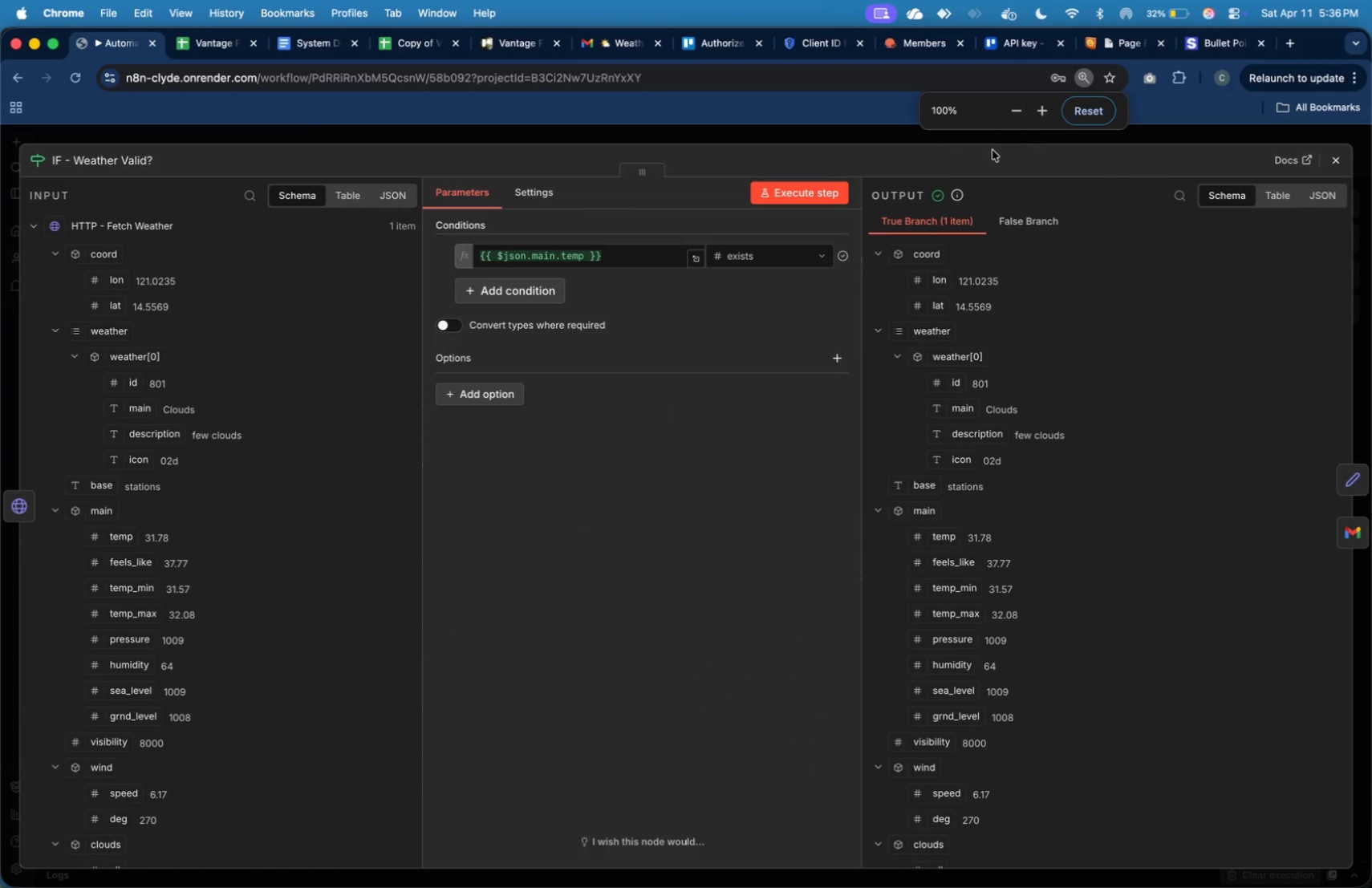 
left_click([992, 150])
 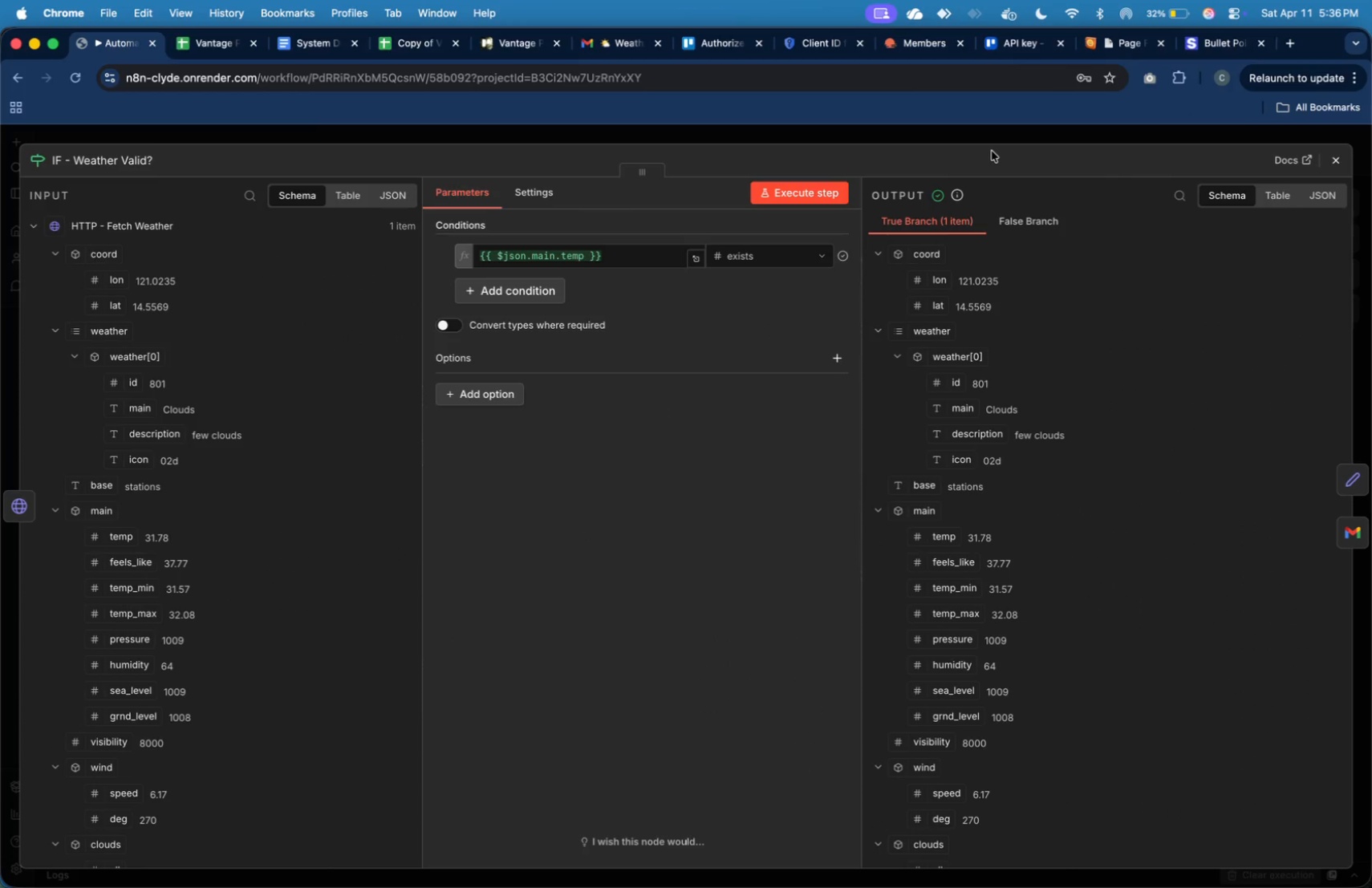 
key(Meta+Shift+4)
 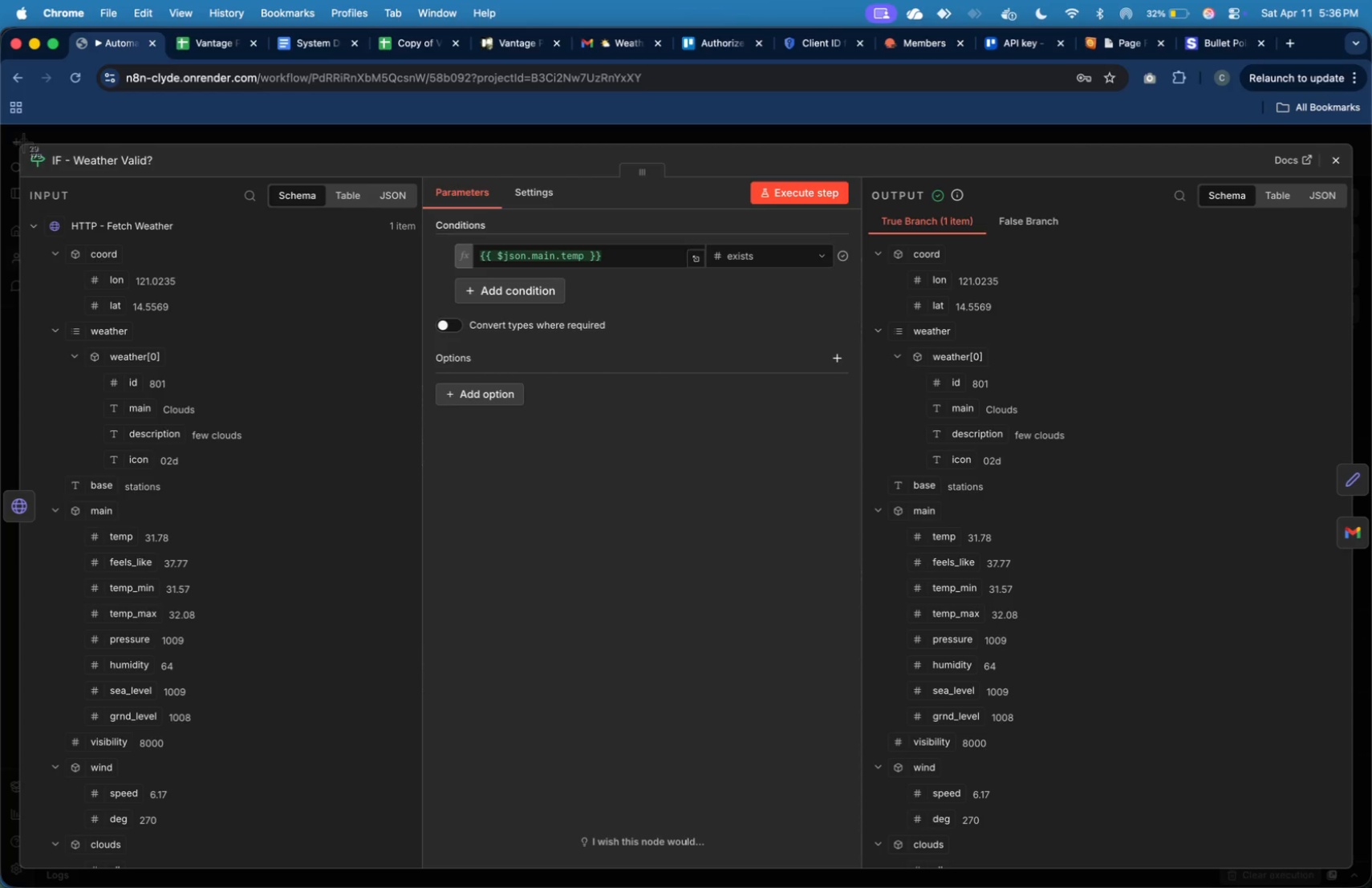 
left_click_drag(start_coordinate=[15, 140], to_coordinate=[1362, 833])
 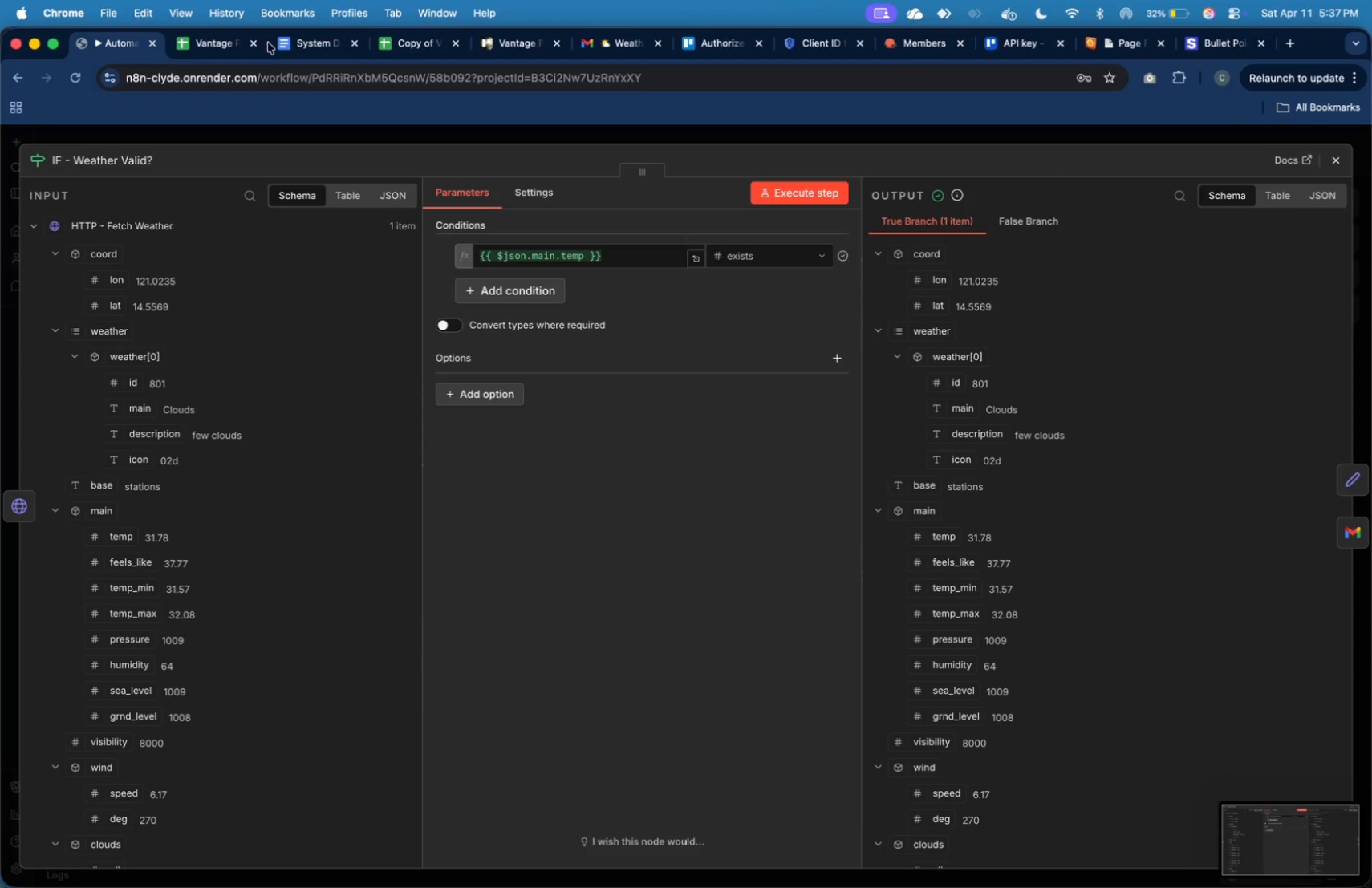 
left_click([297, 43])
 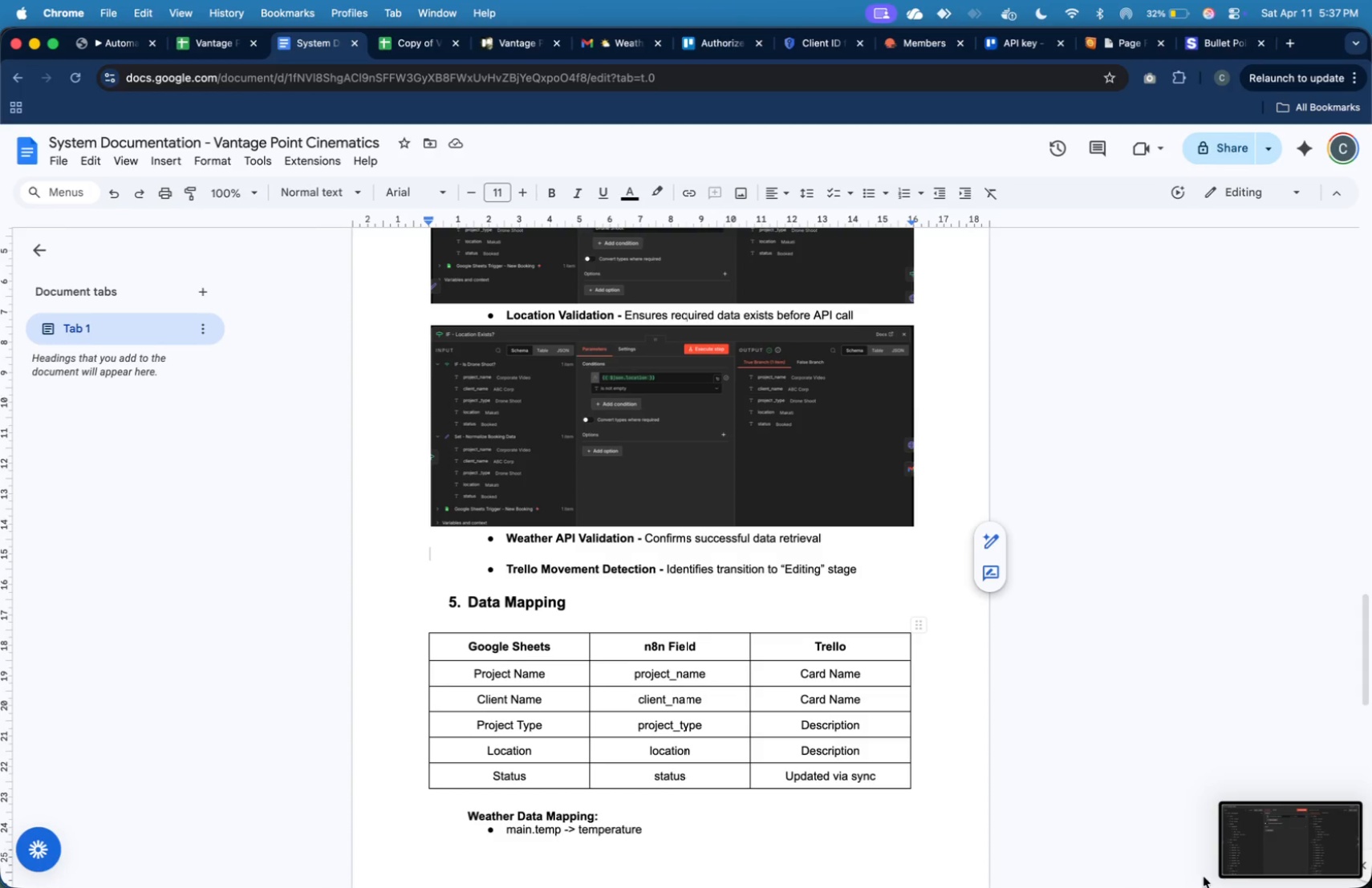 
left_click_drag(start_coordinate=[1245, 845], to_coordinate=[593, 560])
 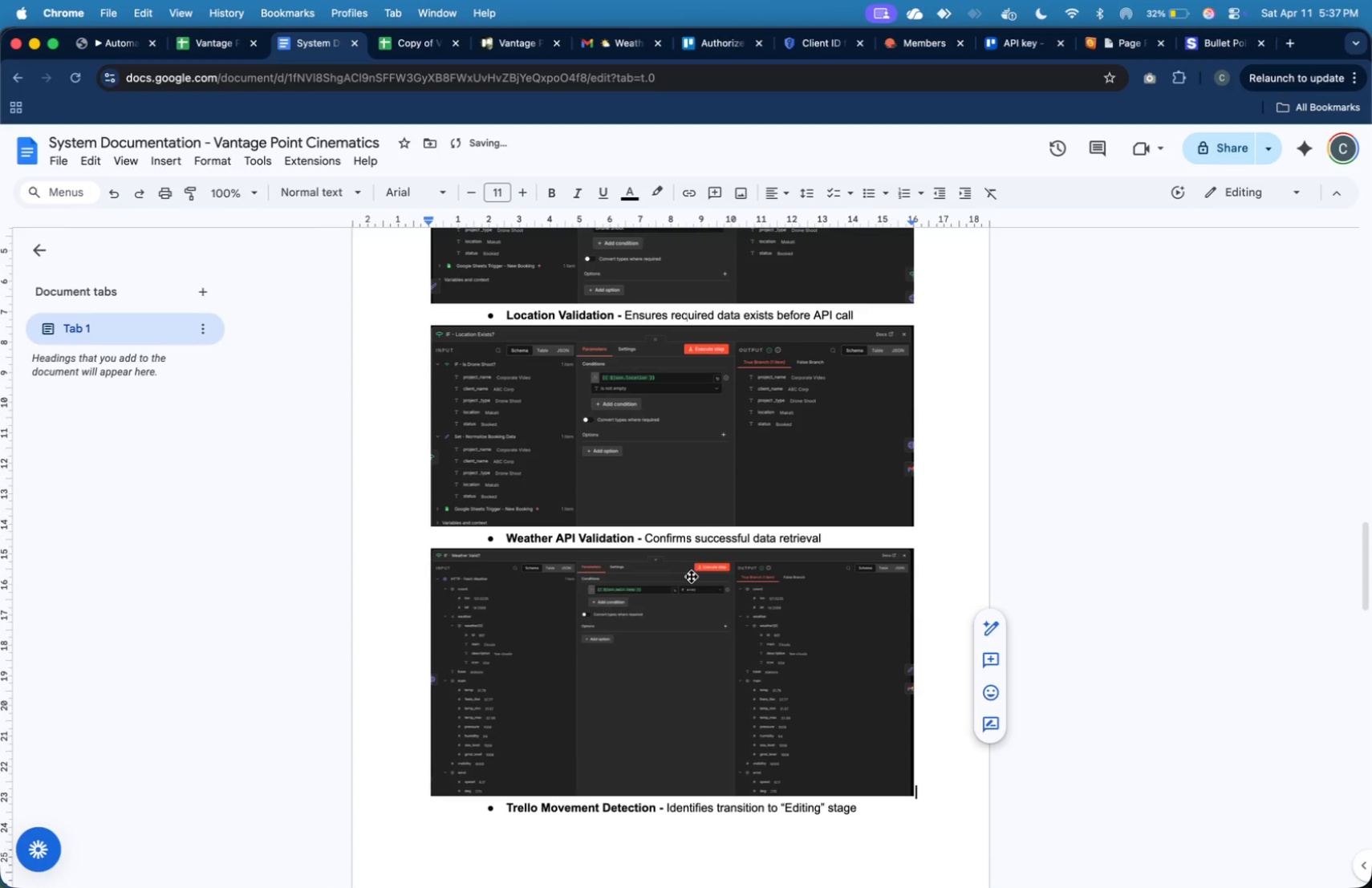 
scroll: coordinate [887, 683], scroll_direction: down, amount: 11.0
 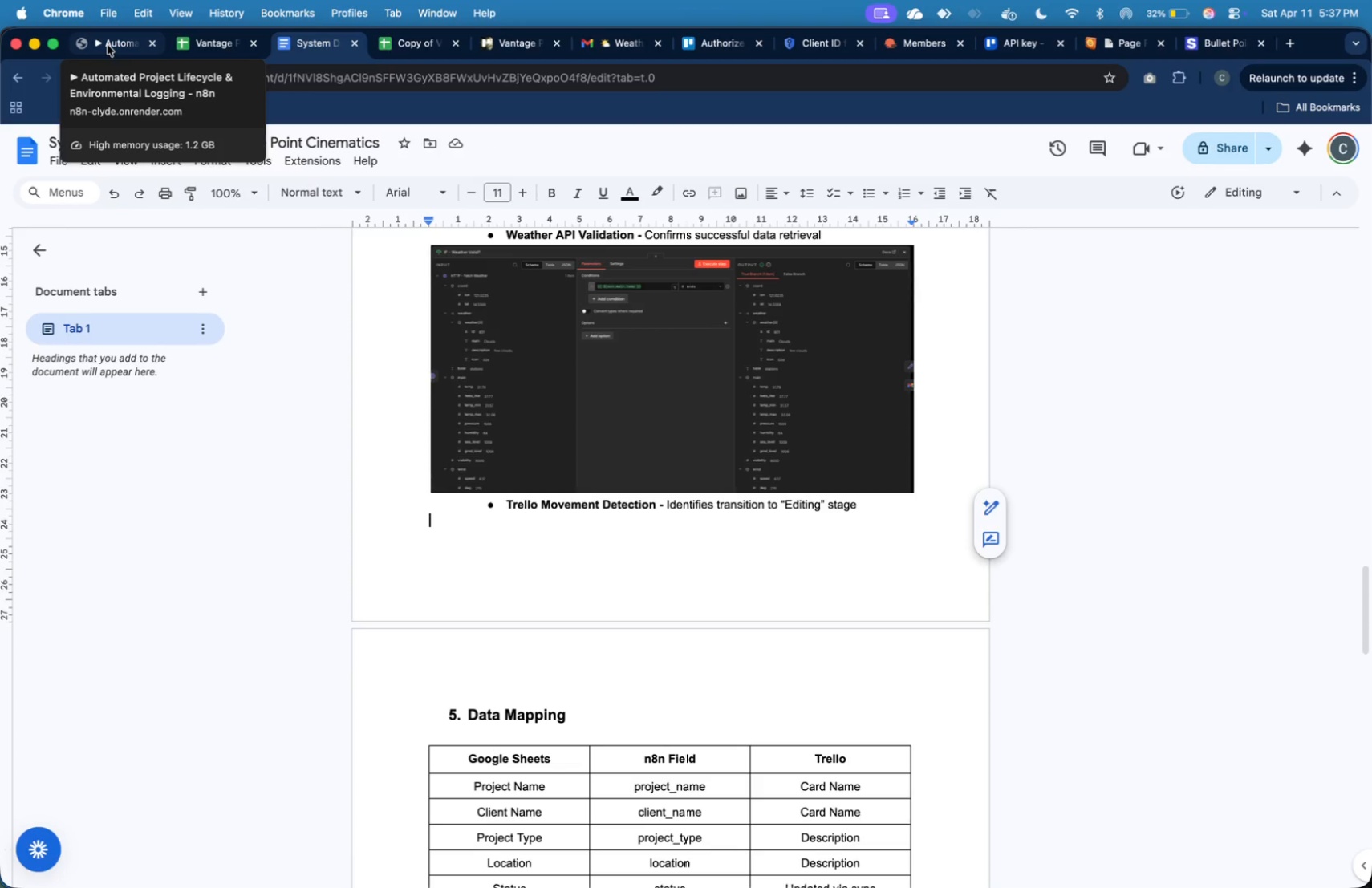 
wait(15.65)
 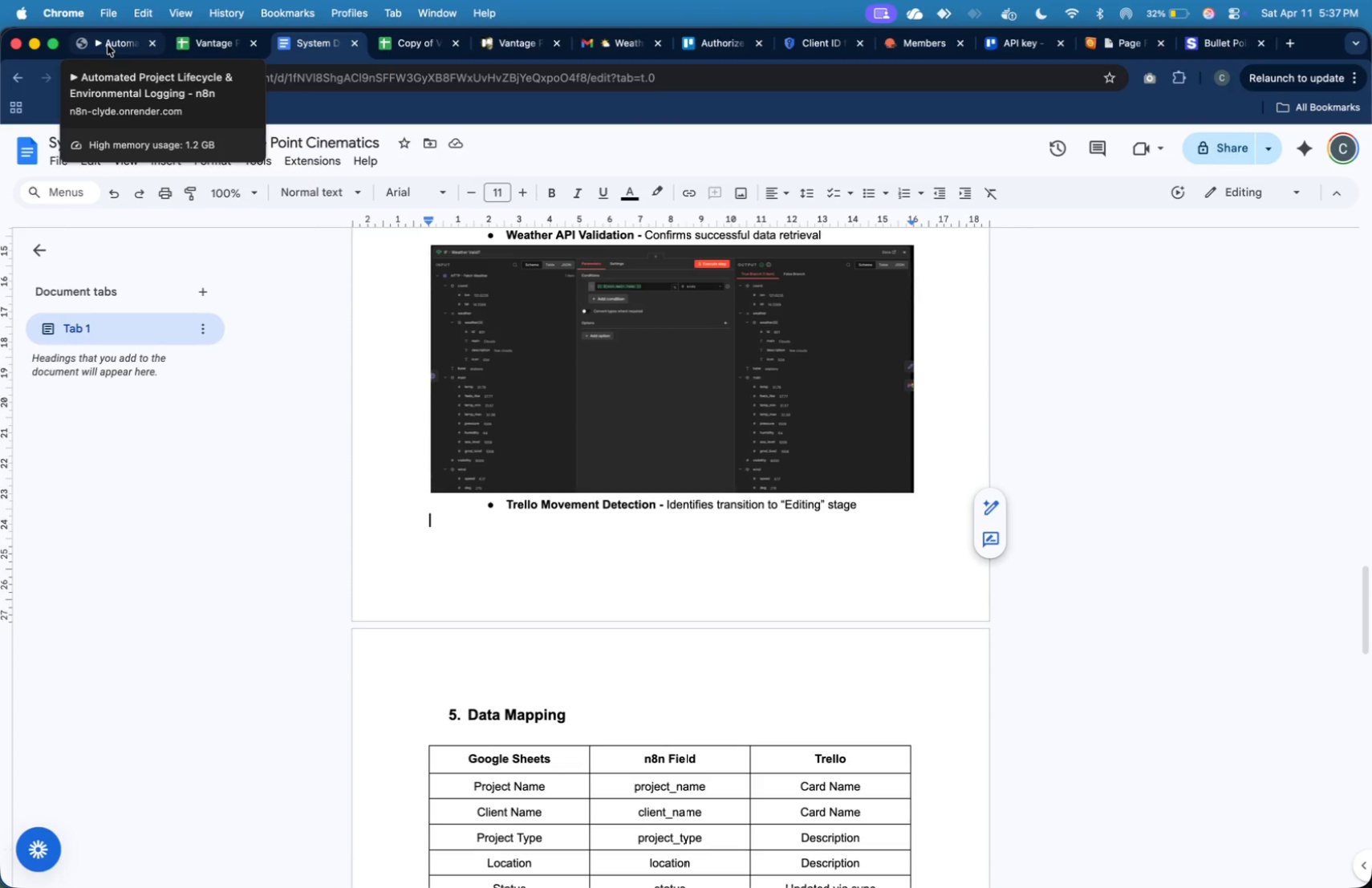 
left_click([127, 42])
 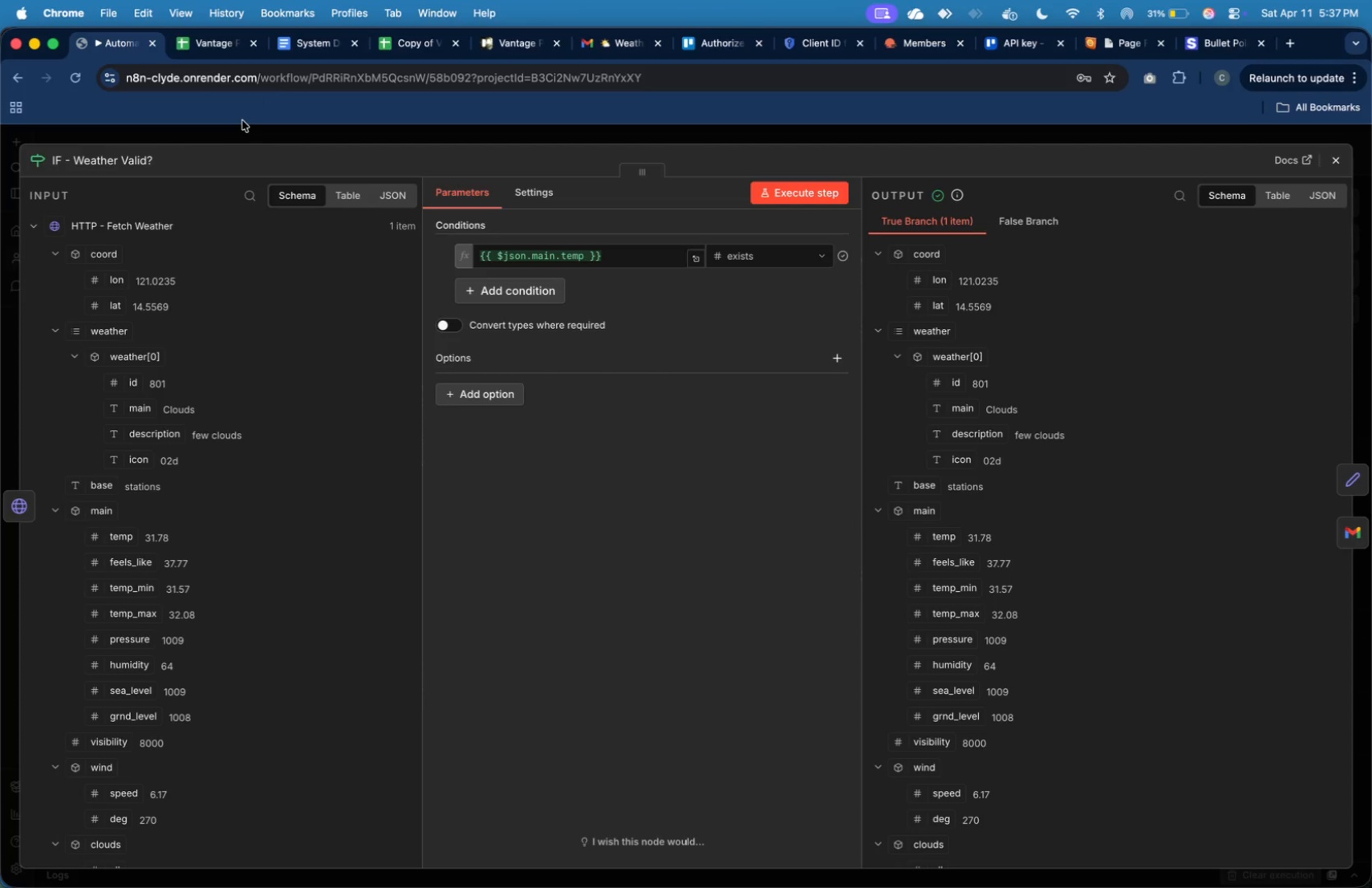 
key(Meta+Tab)